 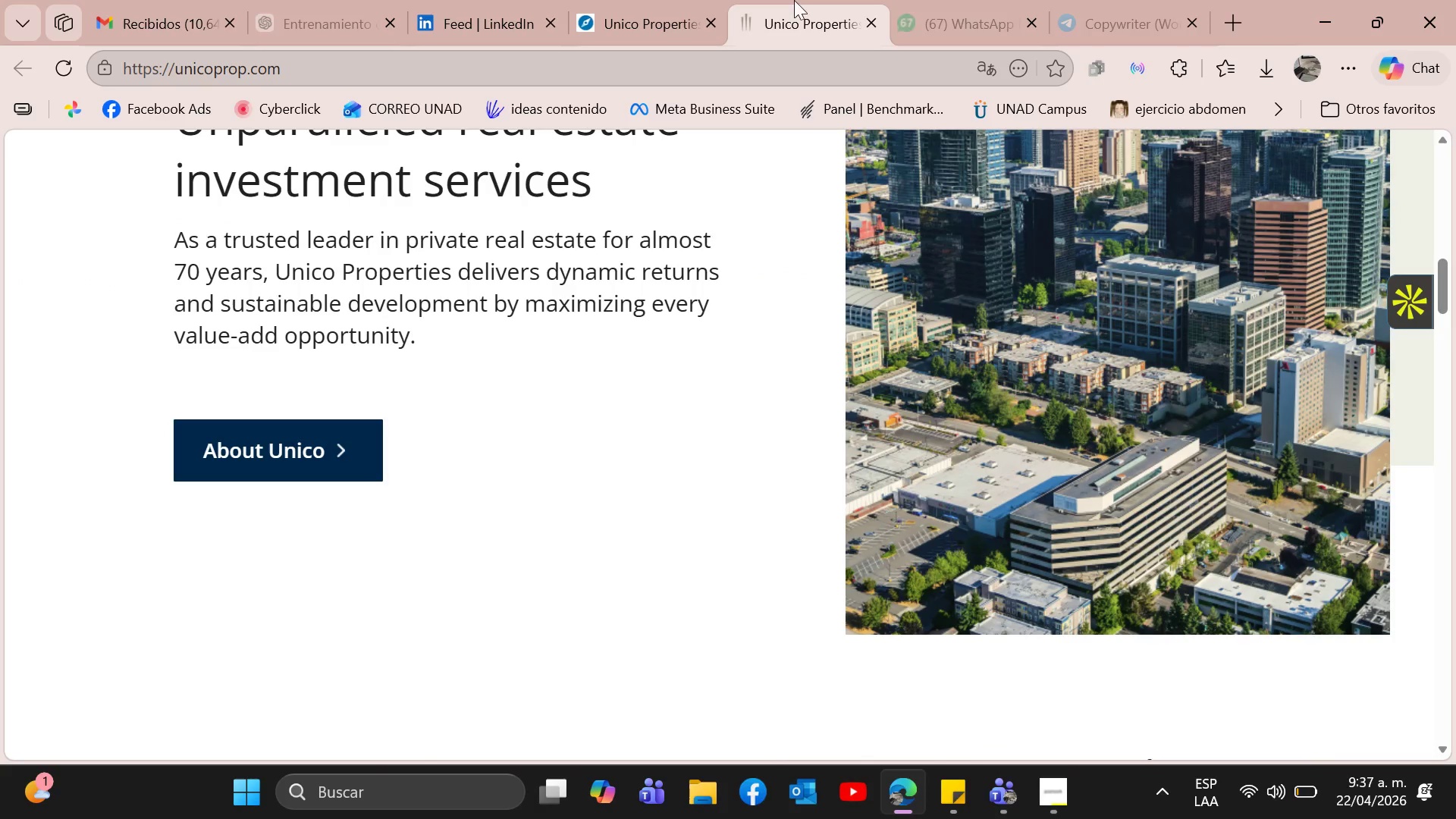 
left_click([505, 18])
 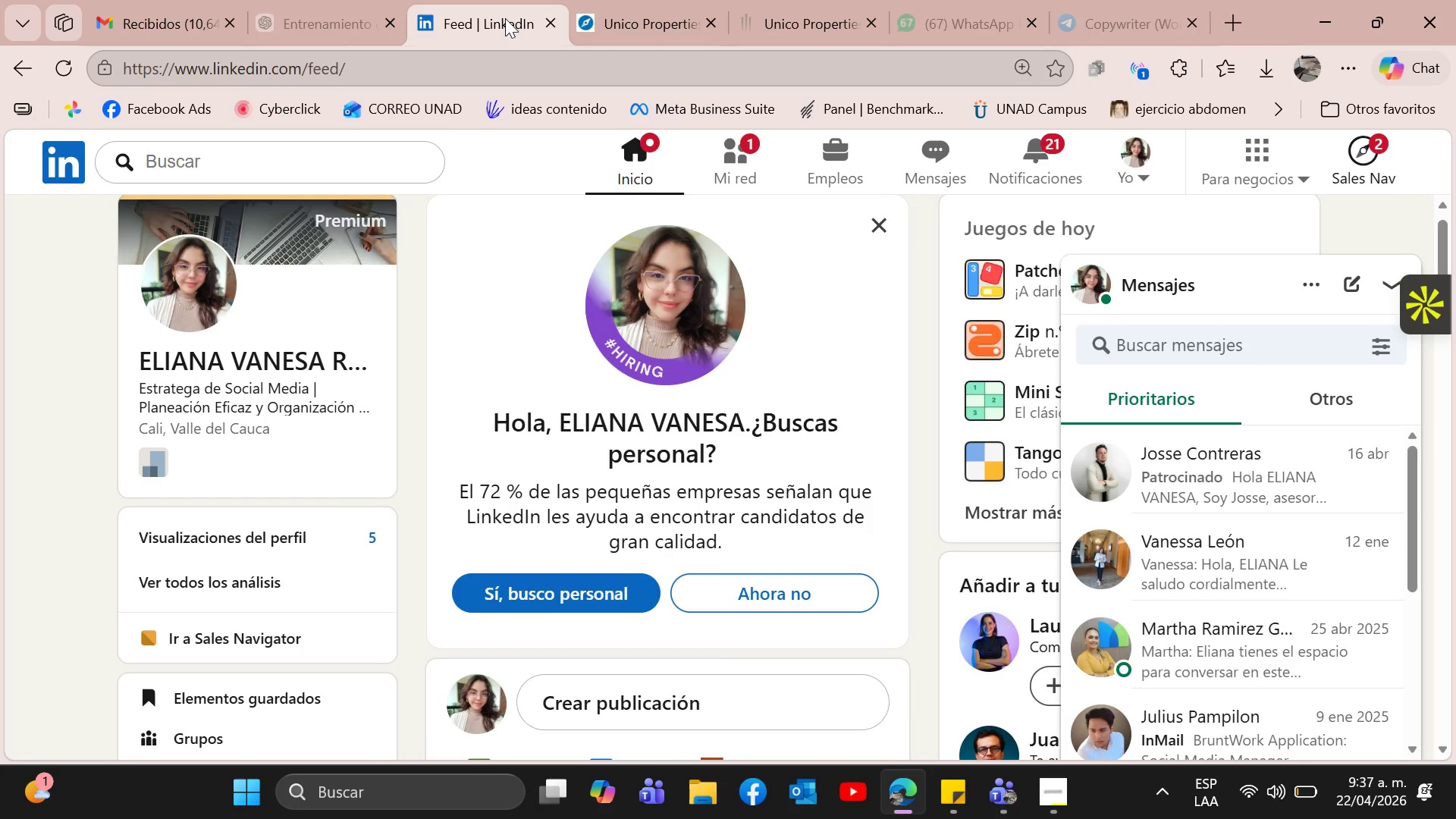 
left_click([632, 0])
 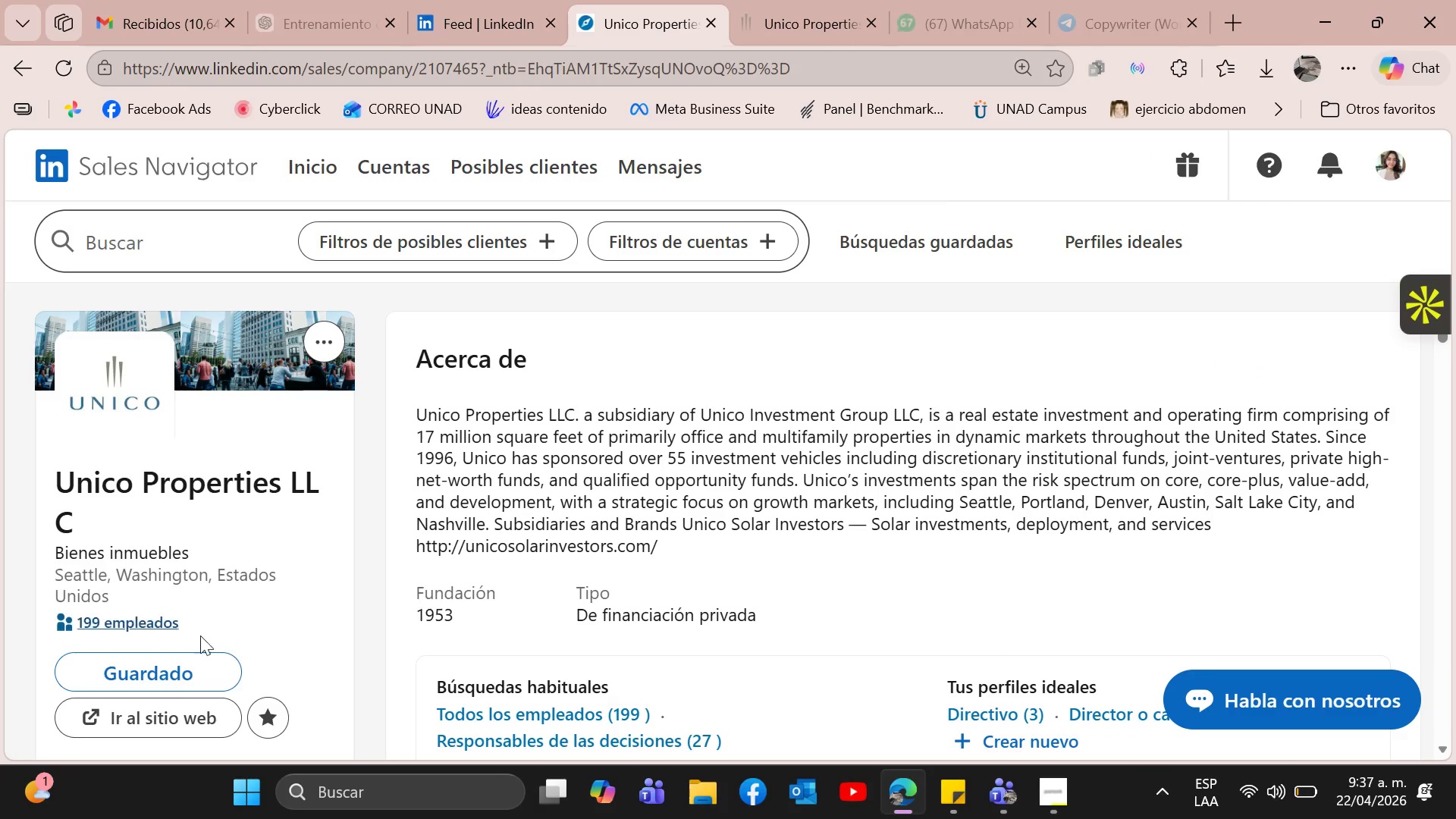 
left_click([182, 675])
 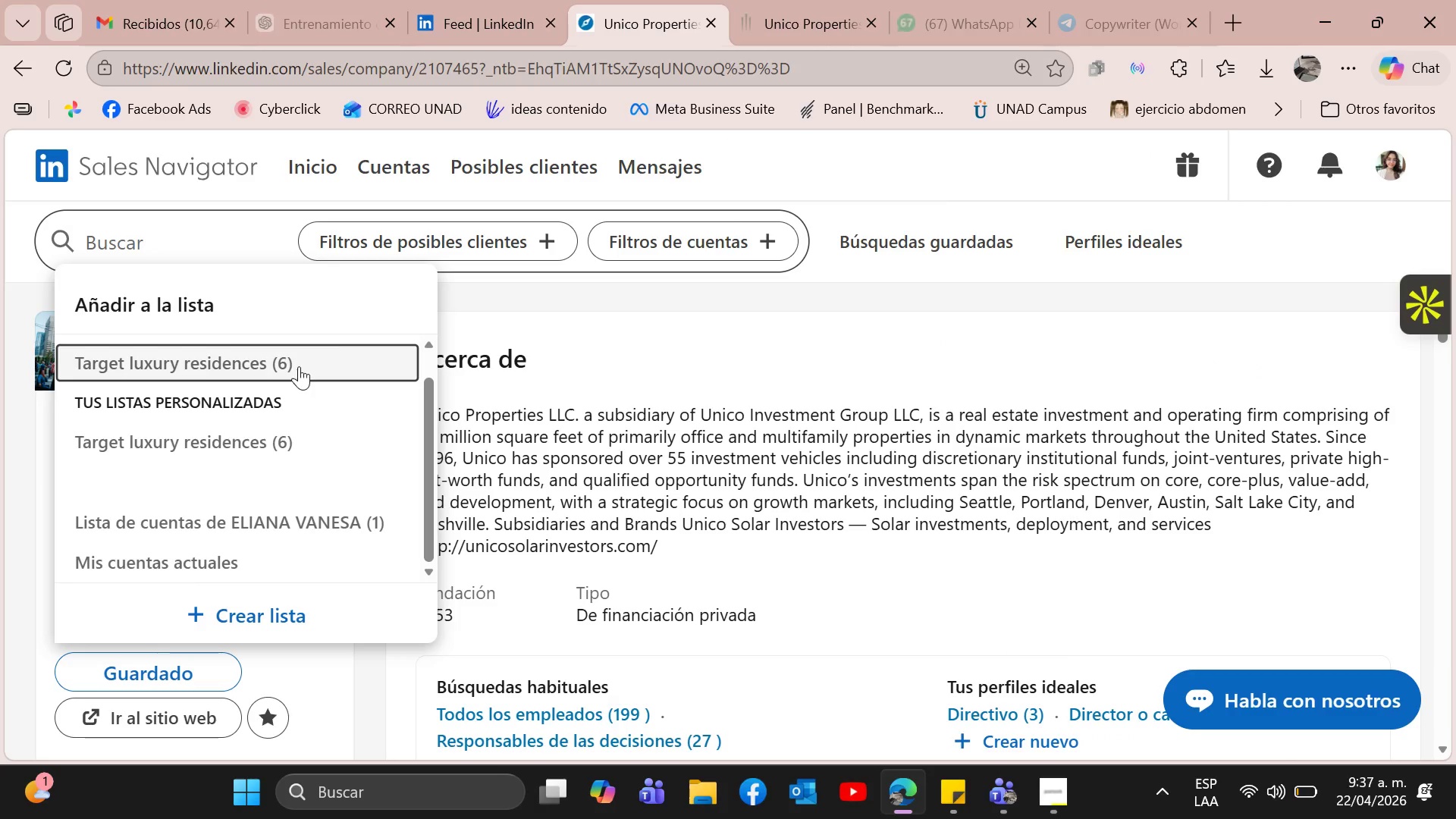 
left_click([302, 353])
 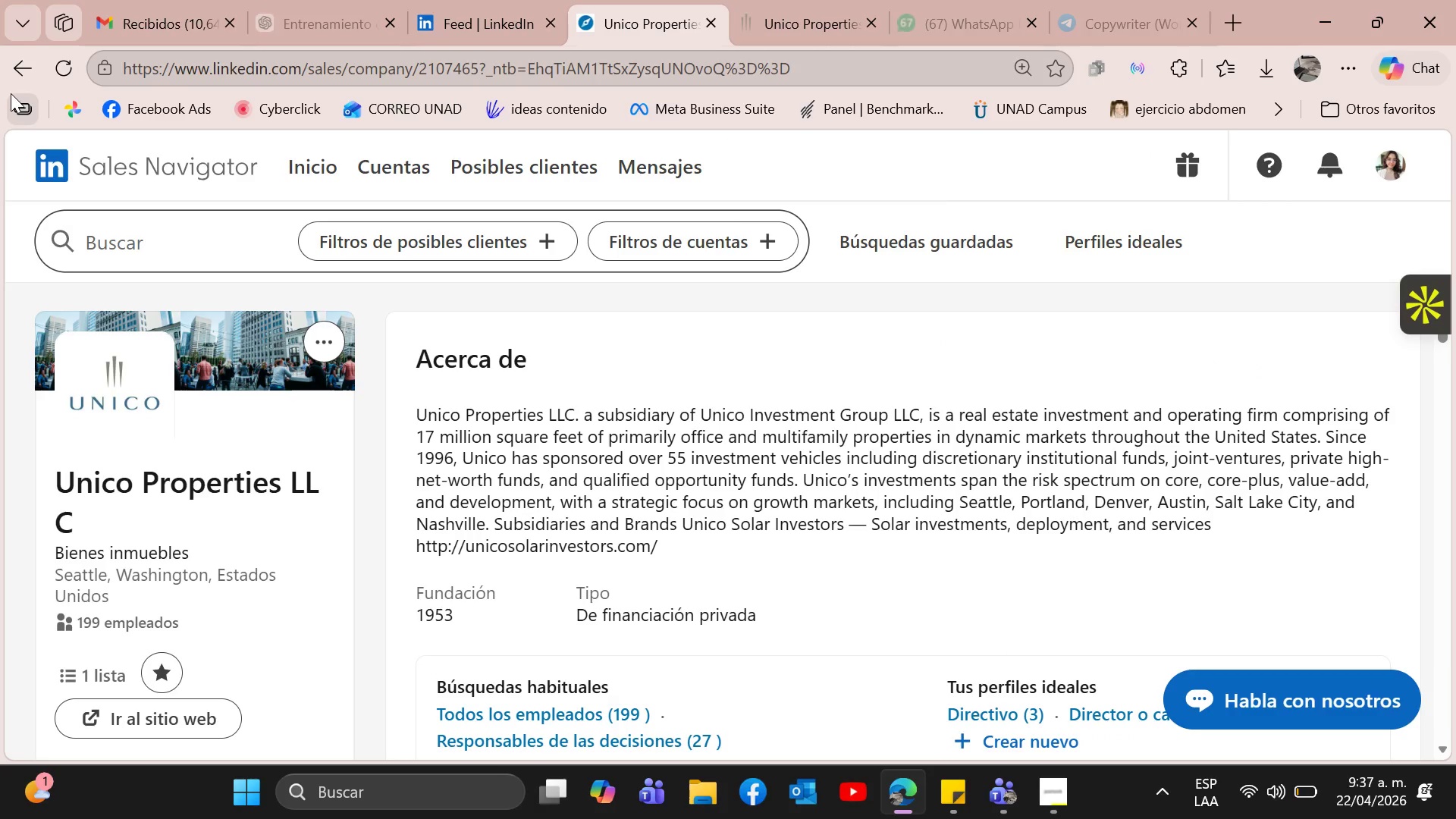 
left_click([22, 76])
 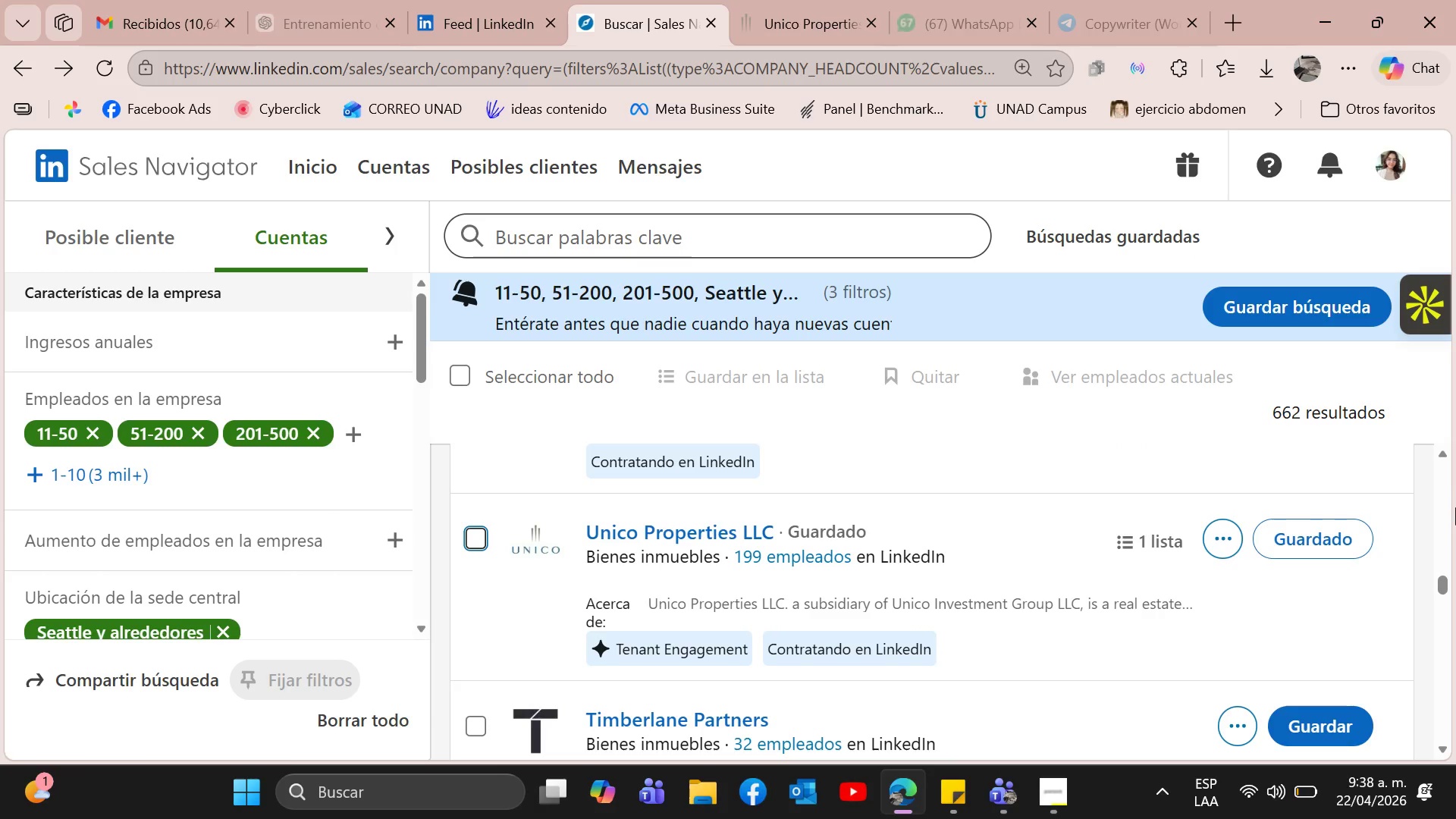 
scroll: coordinate [818, 569], scroll_direction: down, amount: 2.0
 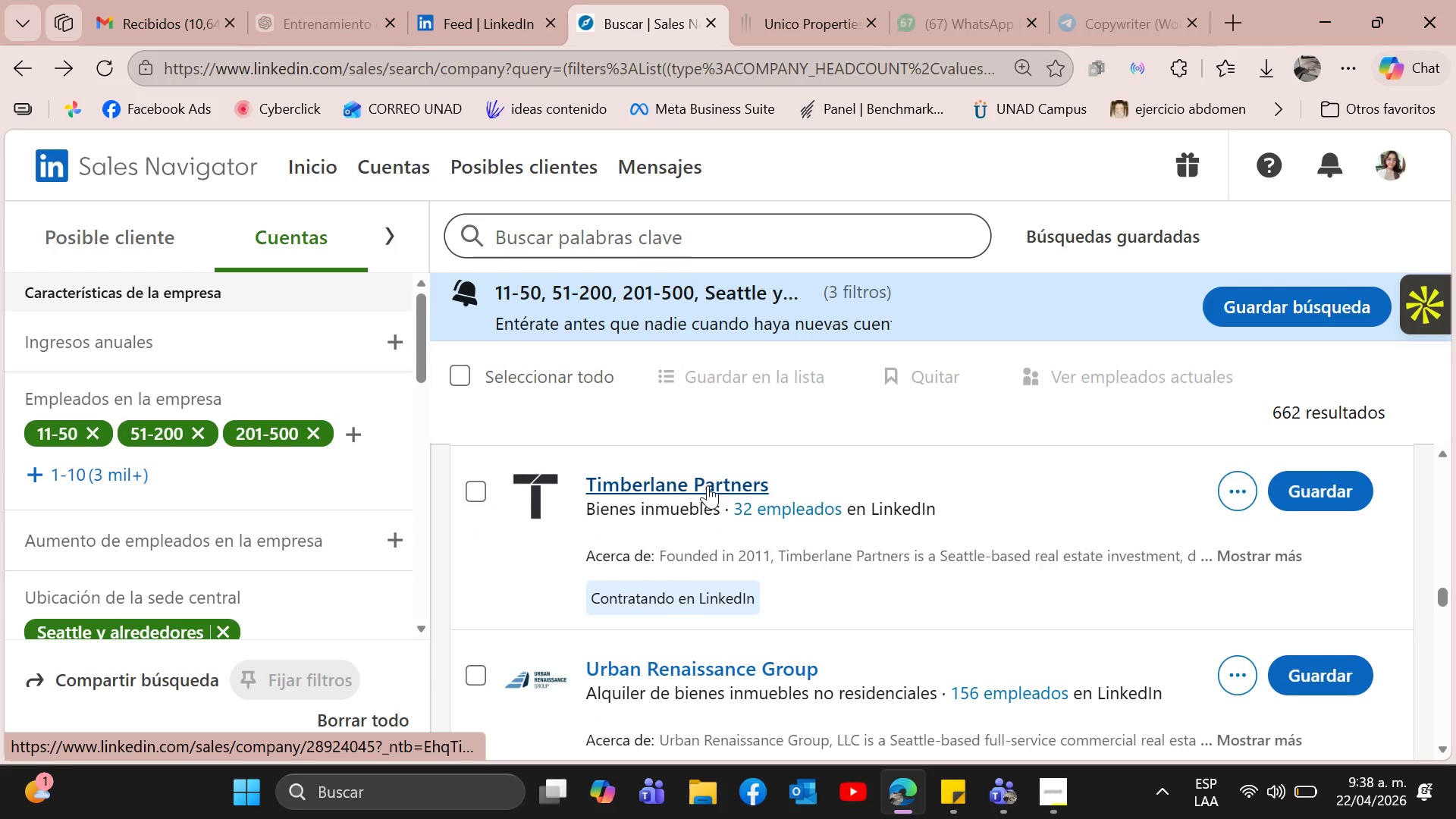 
left_click([710, 482])
 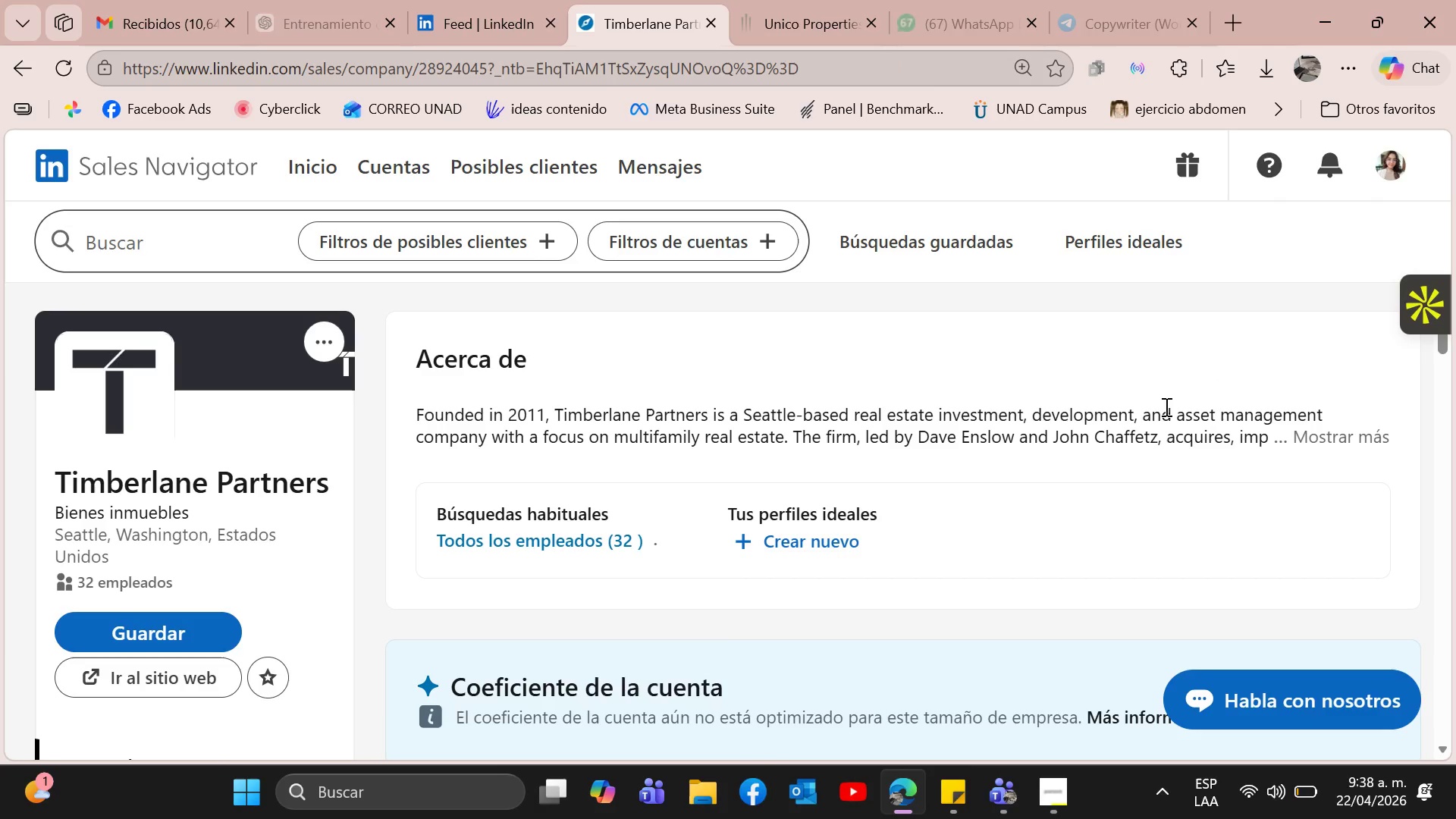 
left_click([1300, 432])
 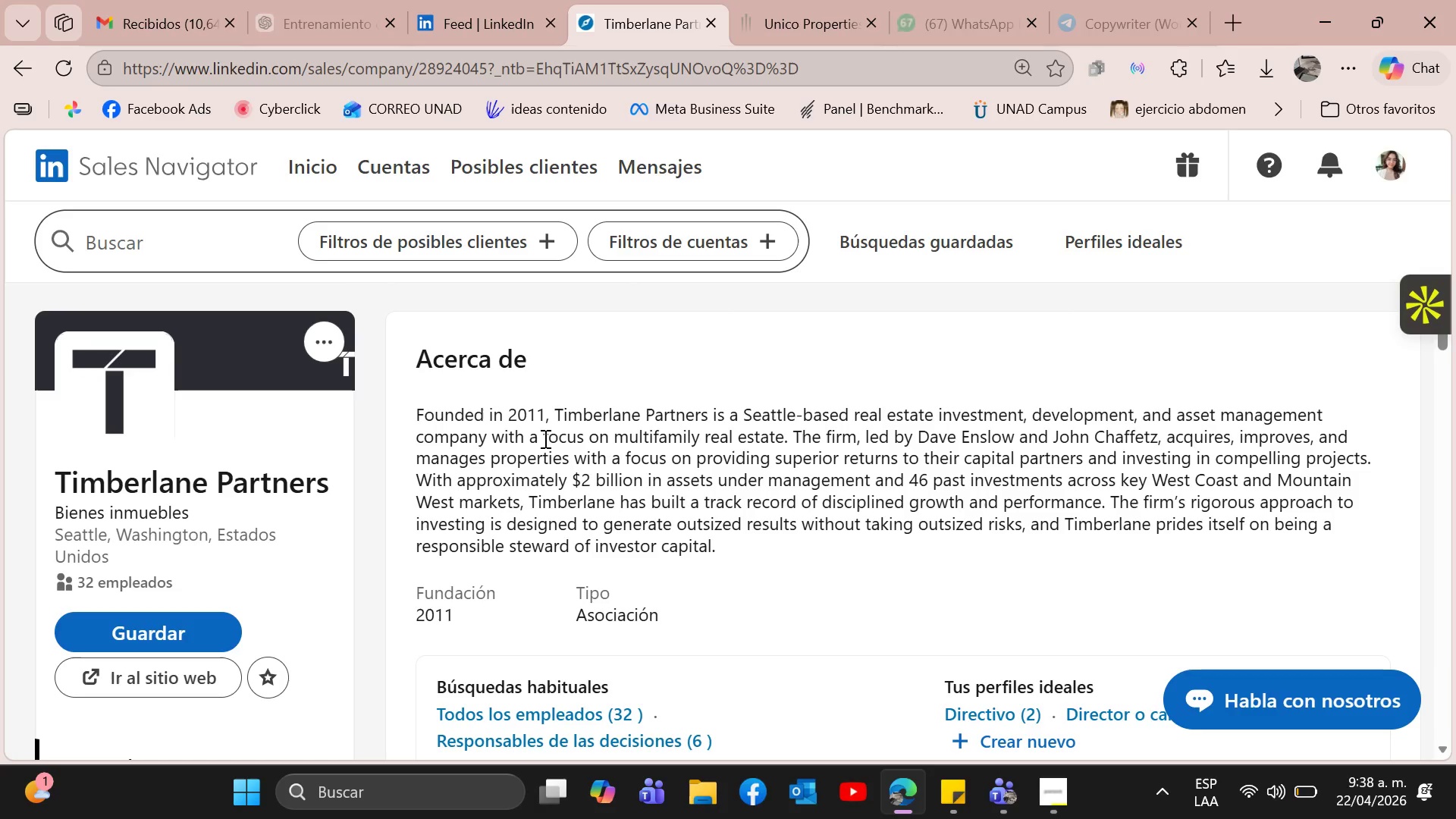 
left_click_drag(start_coordinate=[613, 439], to_coordinate=[785, 440])
 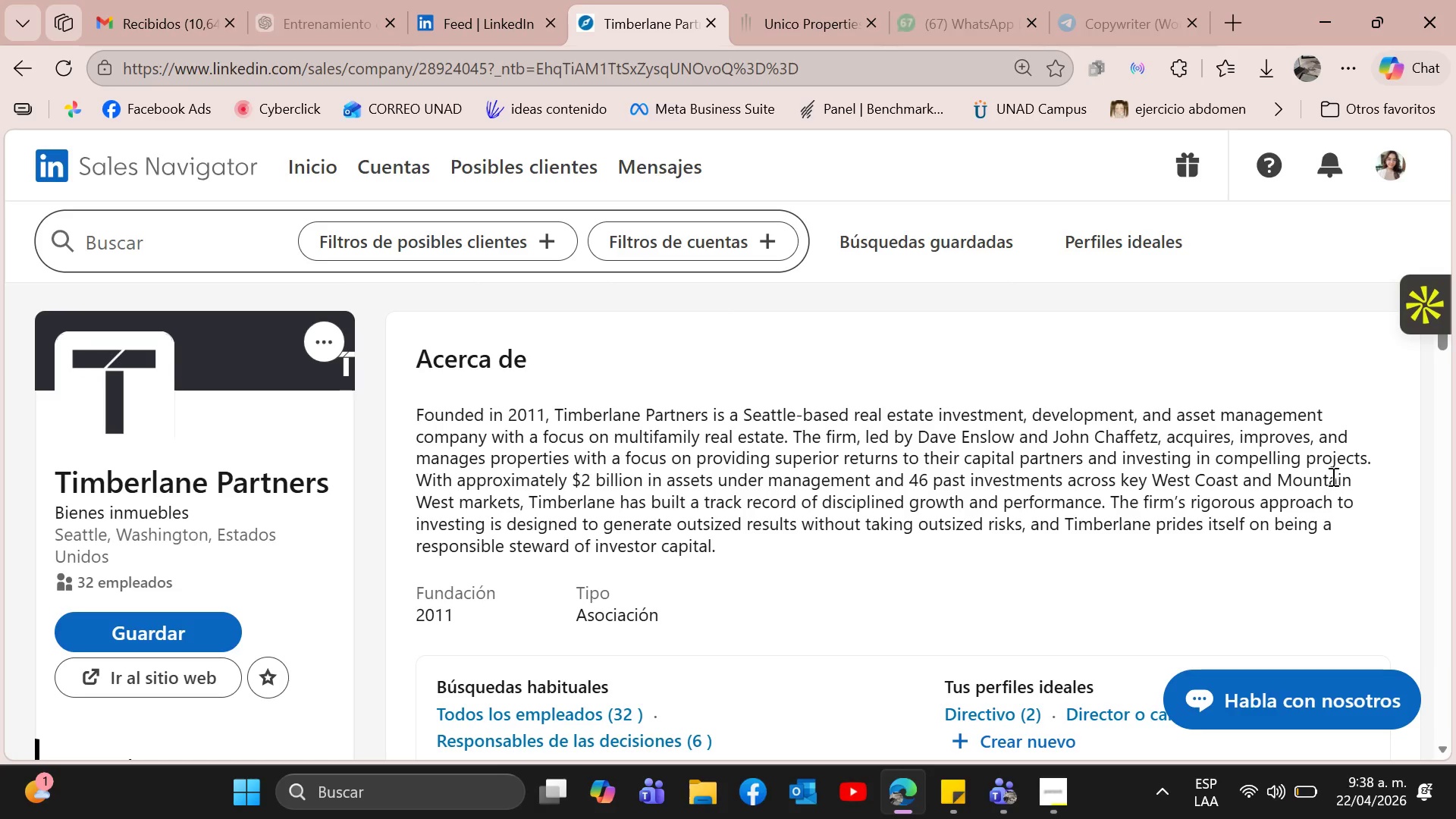 
scroll: coordinate [550, 522], scroll_direction: down, amount: 2.0
 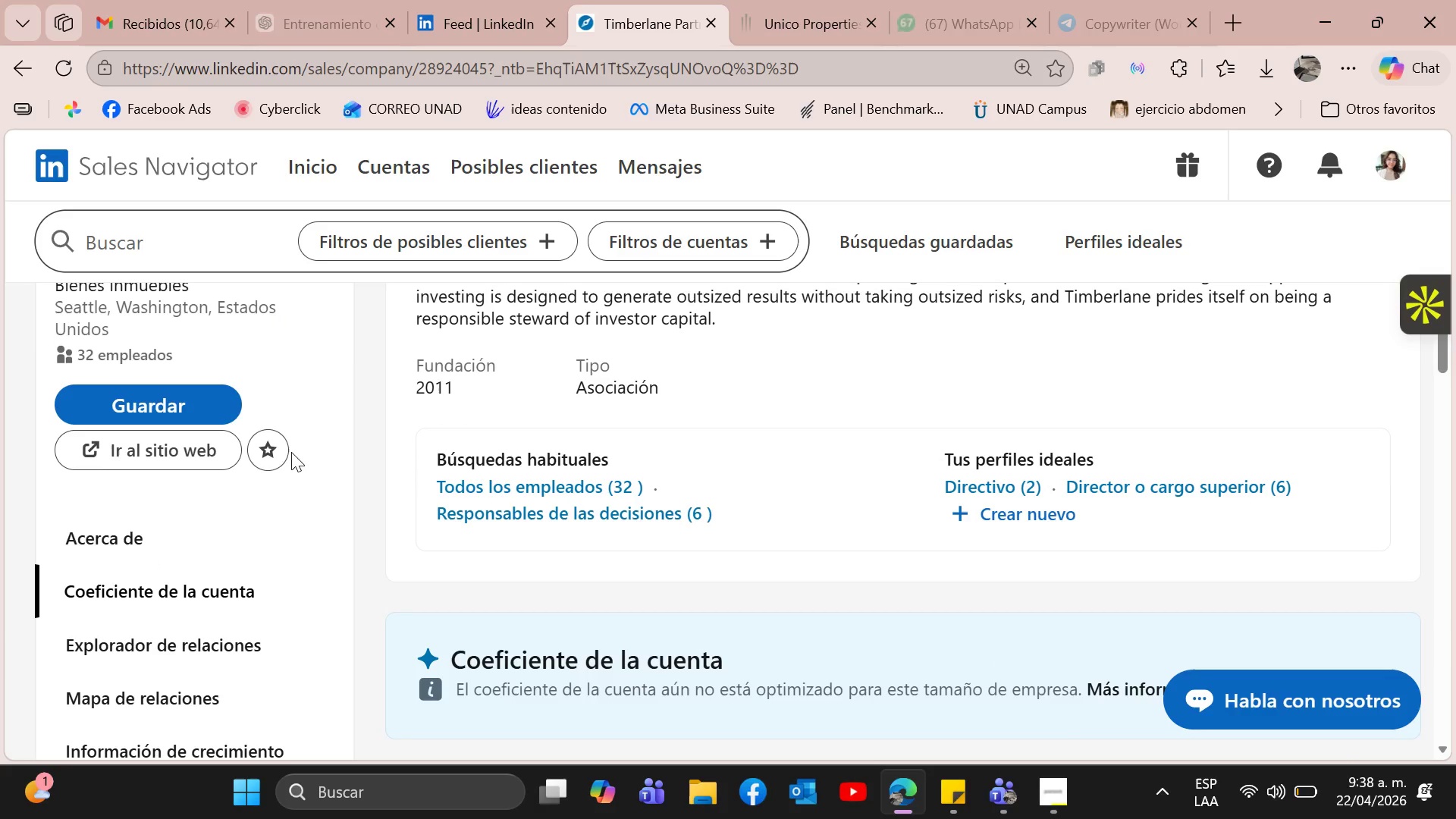 
left_click([284, 453])
 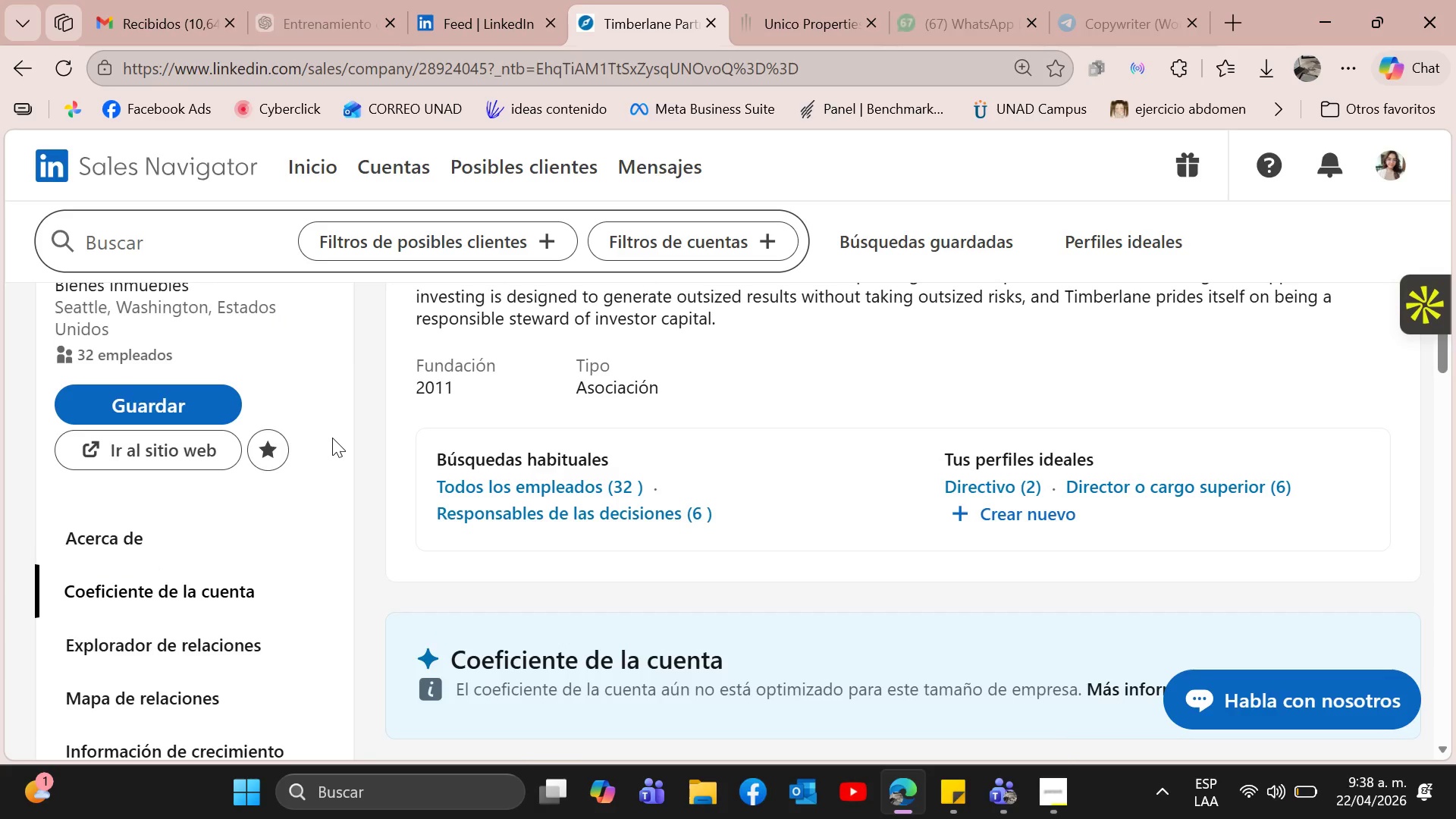 
scroll: coordinate [332, 438], scroll_direction: up, amount: 2.0
 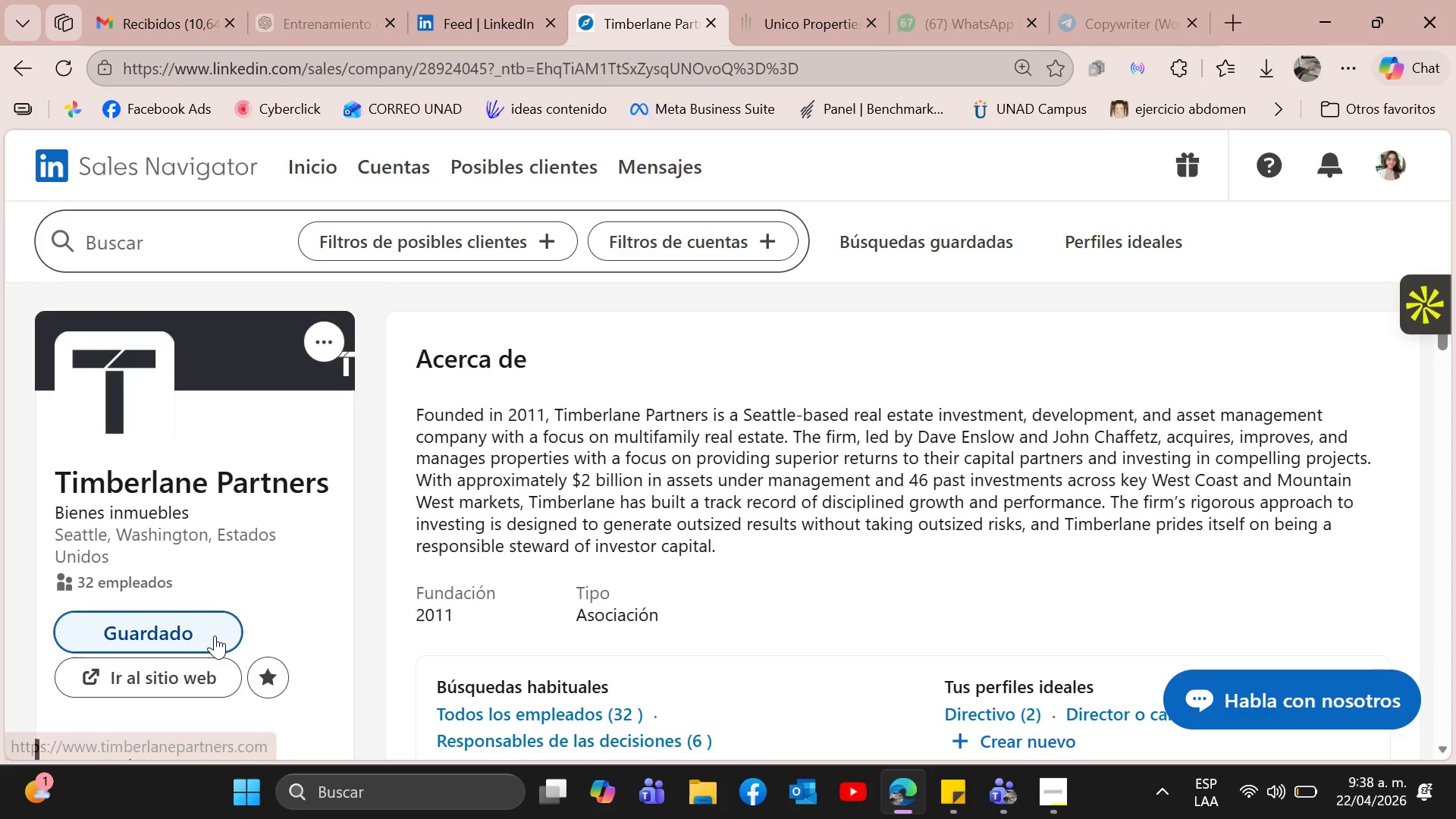 
left_click([215, 635])
 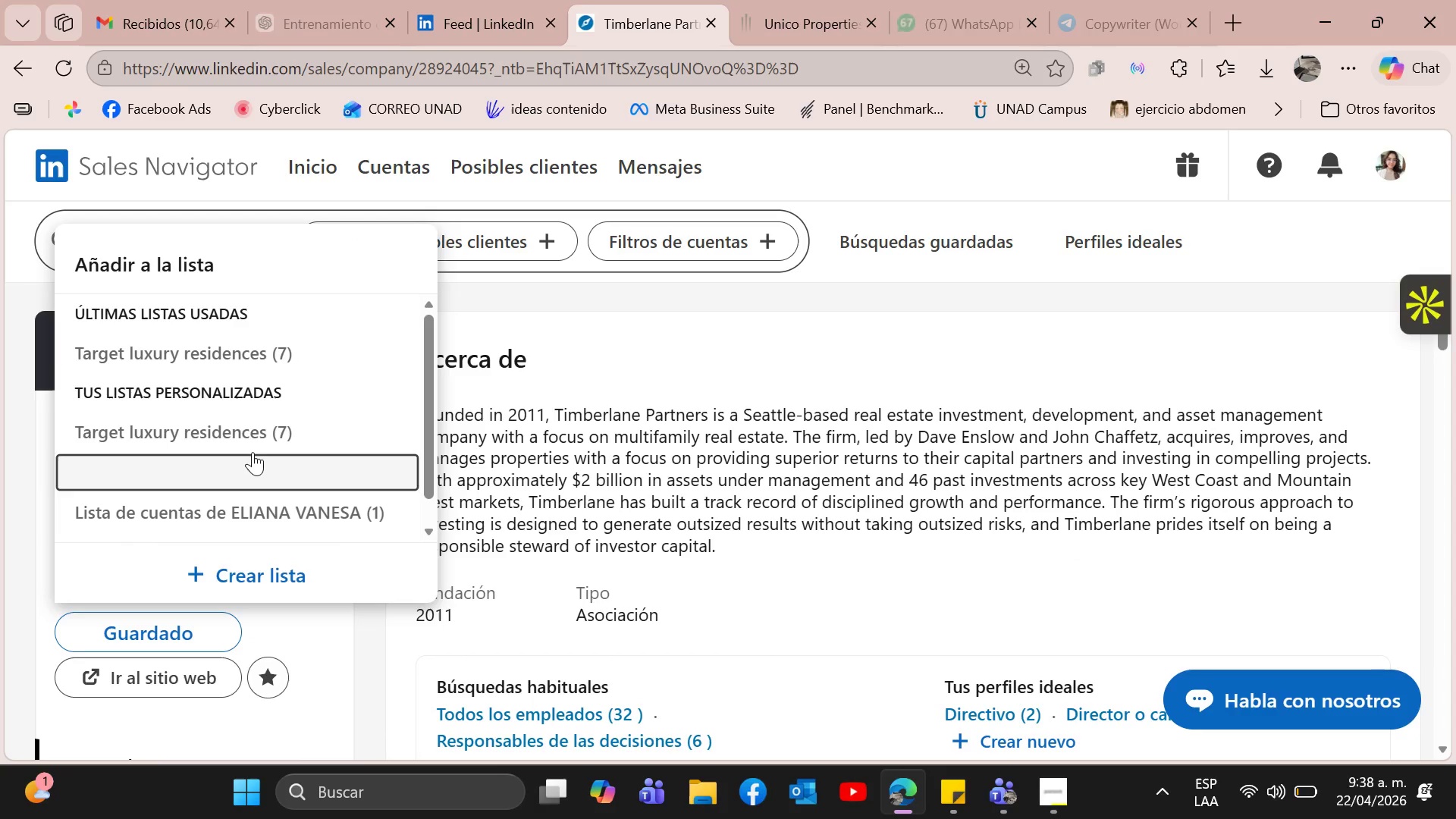 
left_click([265, 431])
 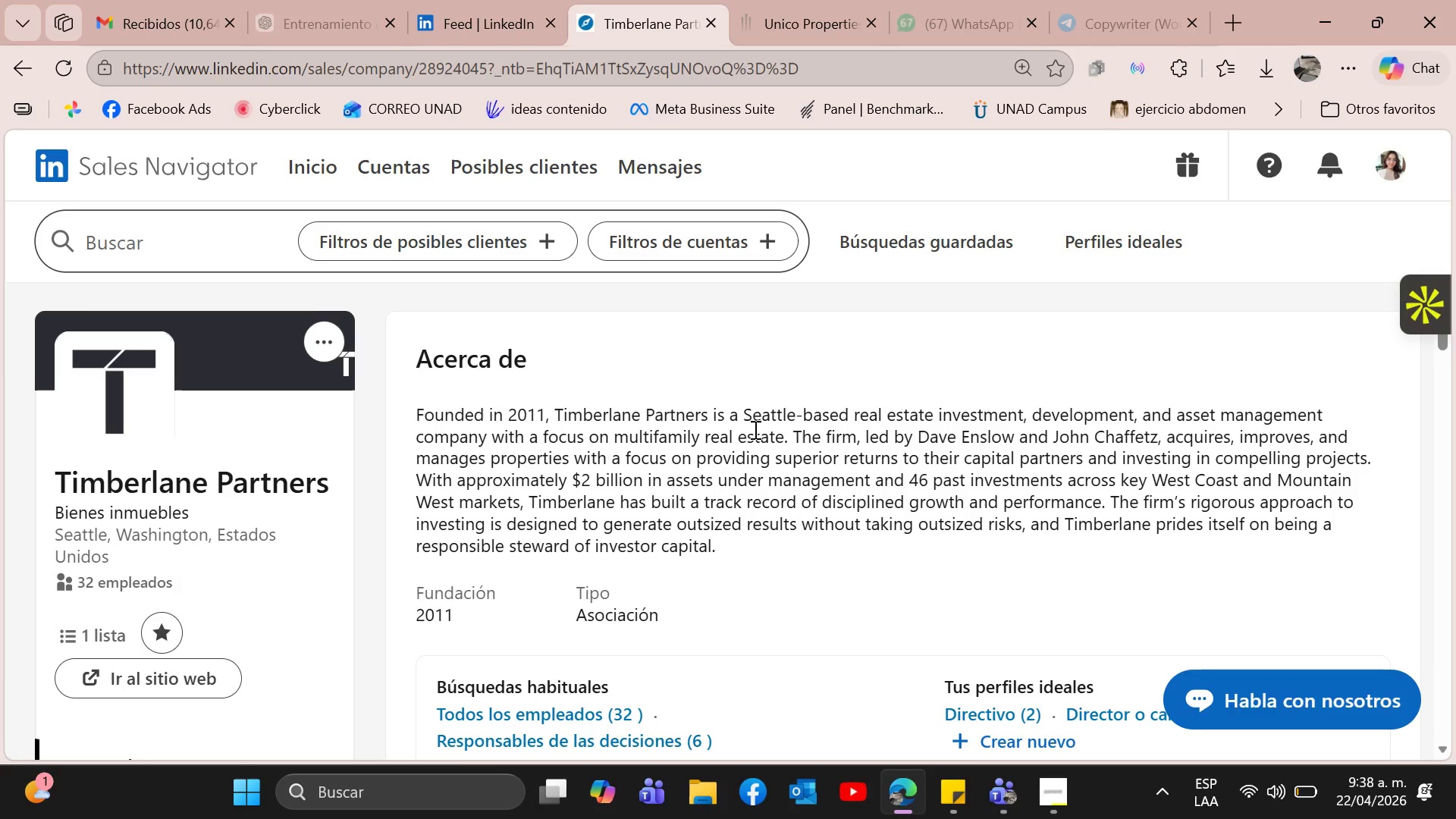 
scroll: coordinate [739, 419], scroll_direction: none, amount: 0.0
 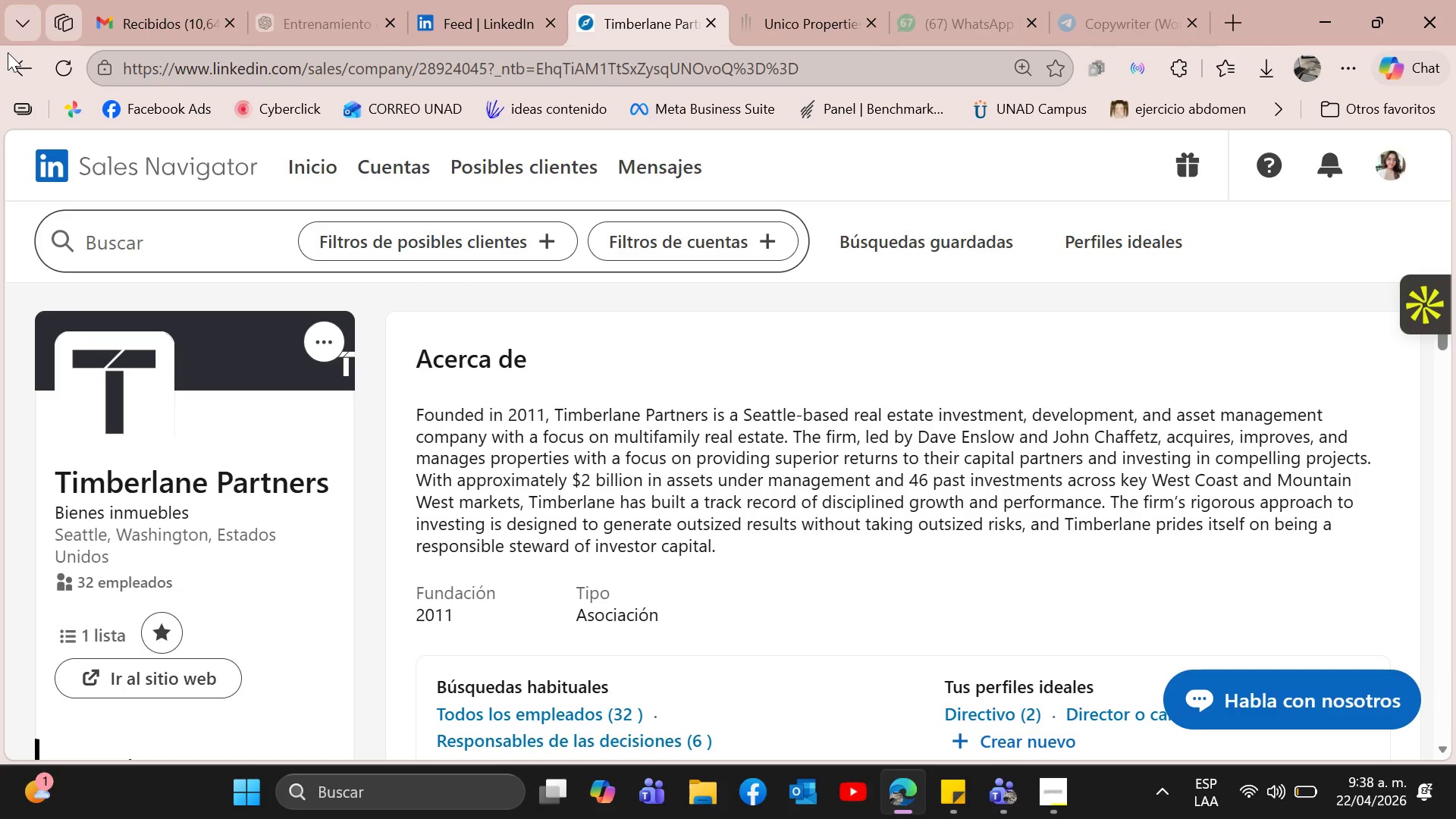 
left_click([28, 68])
 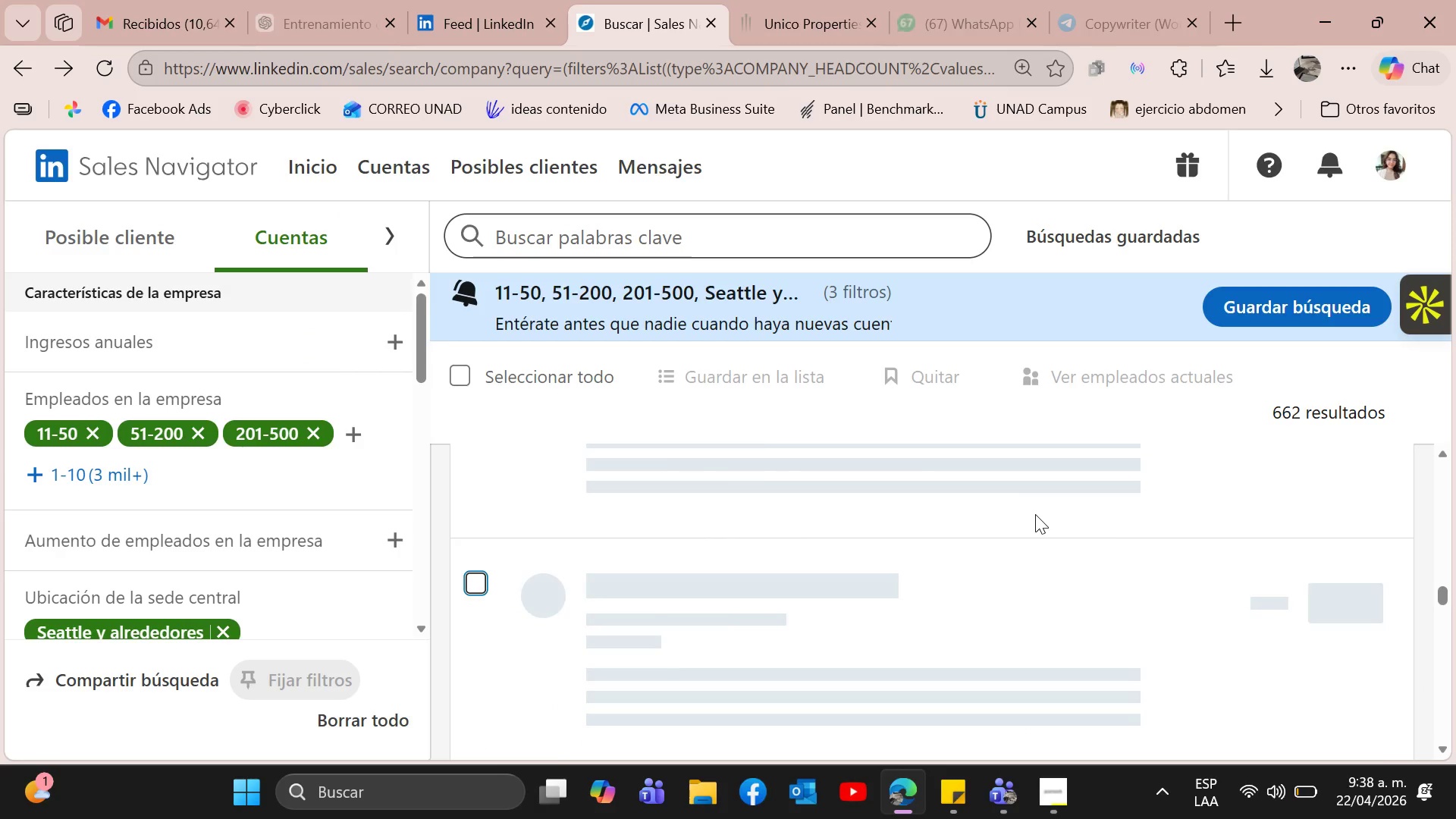 
scroll: coordinate [1035, 514], scroll_direction: down, amount: 1.0
 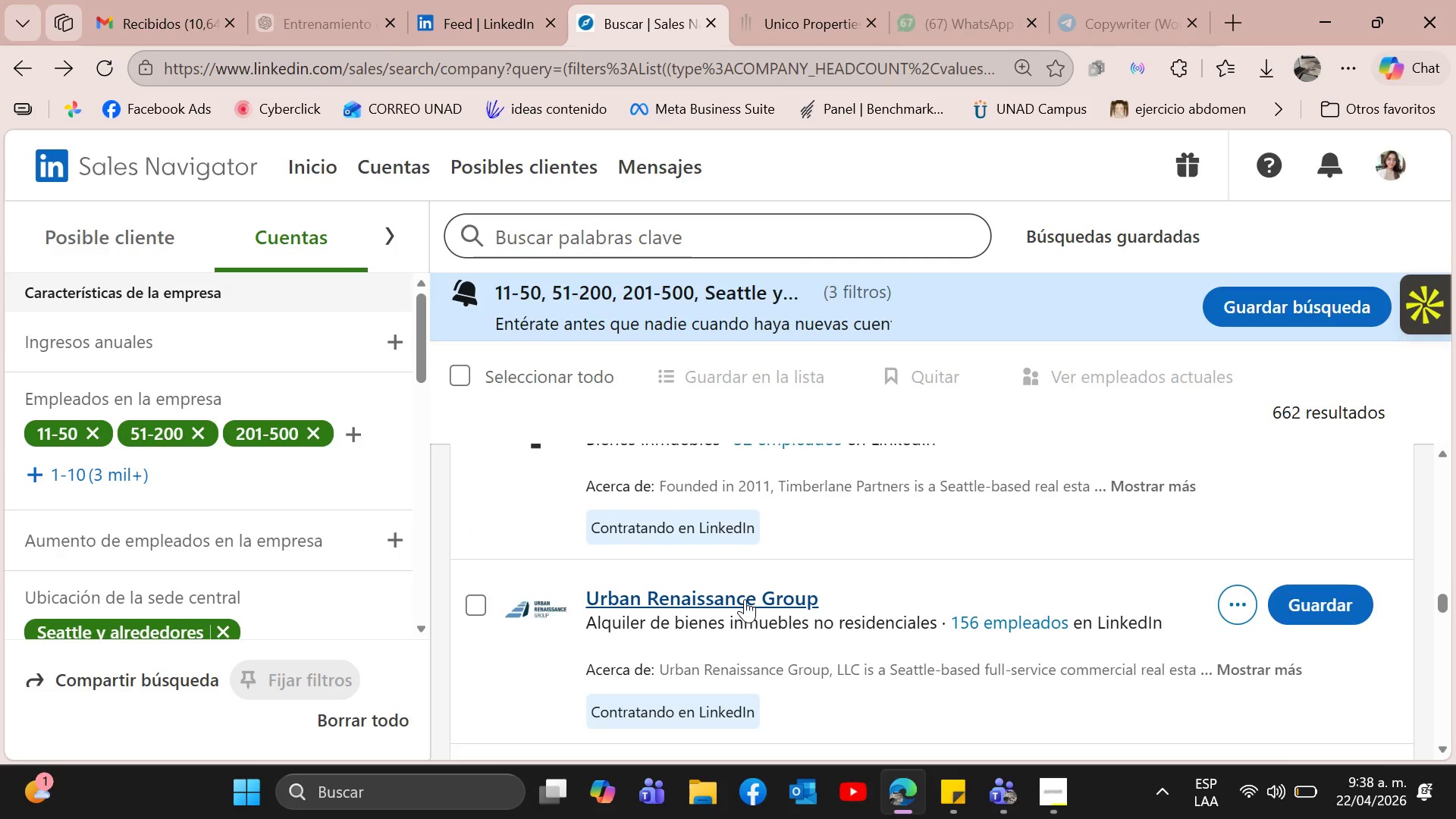 
left_click([745, 599])
 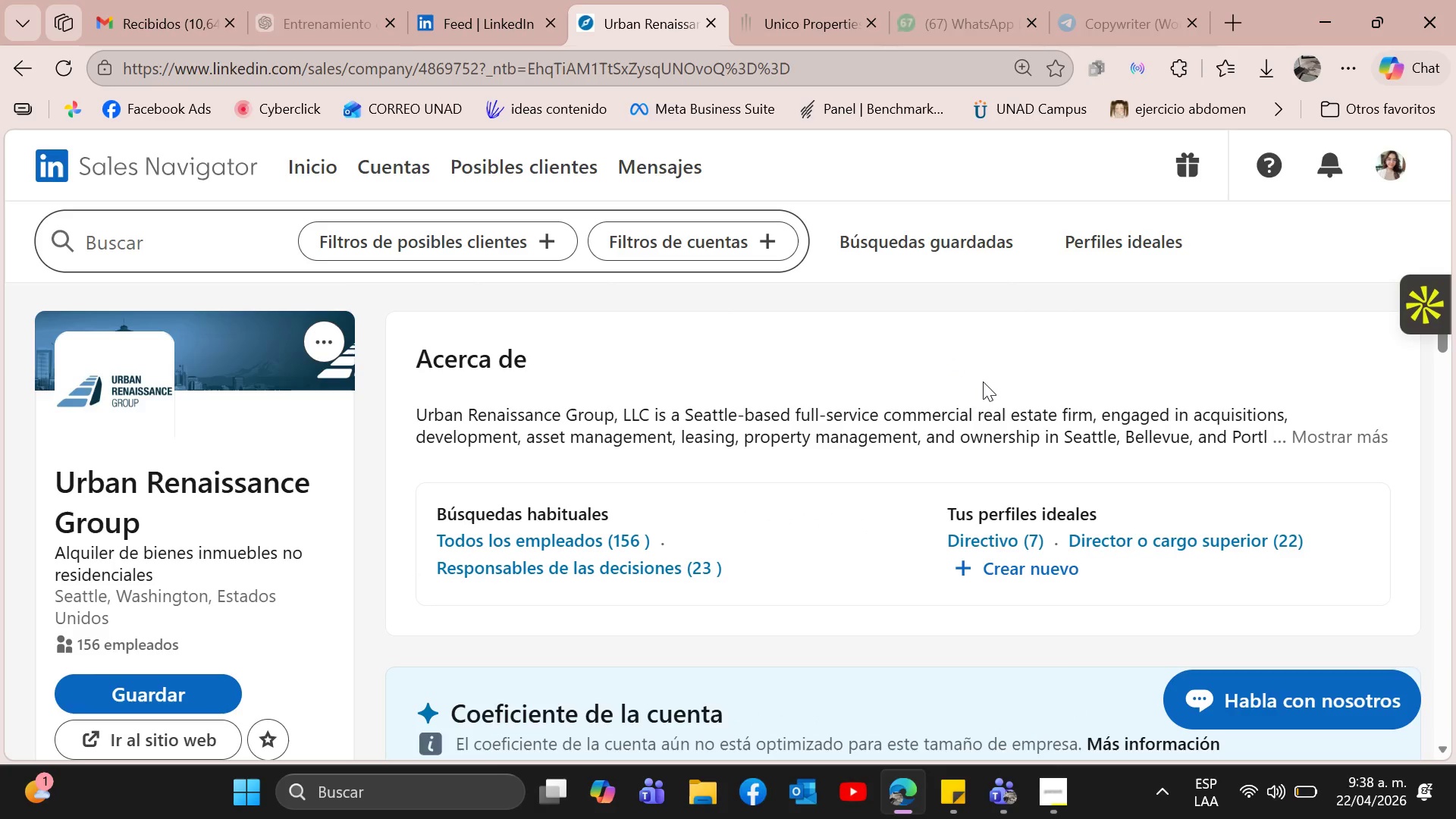 
wait(11.08)
 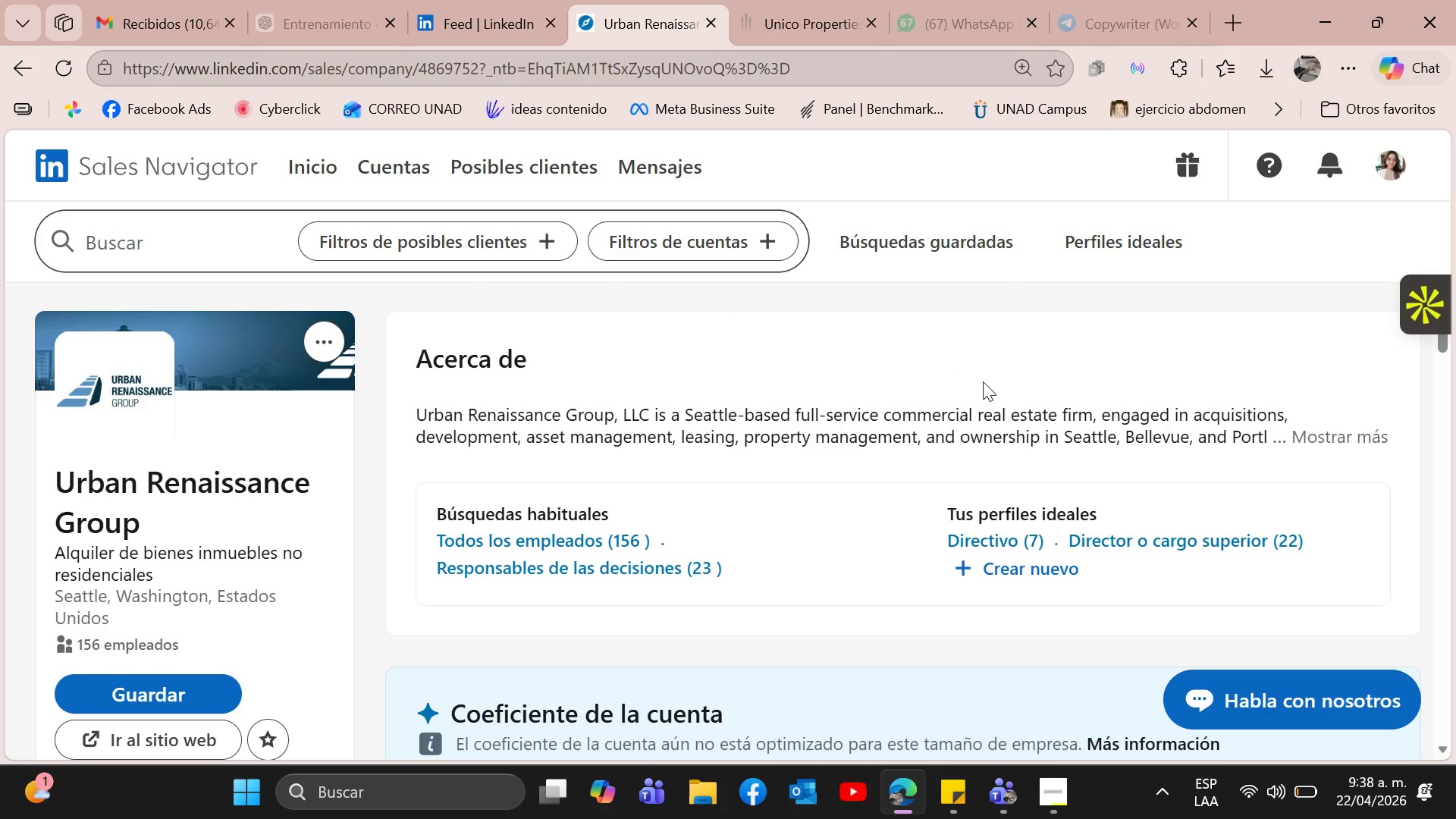 
left_click([1314, 442])
 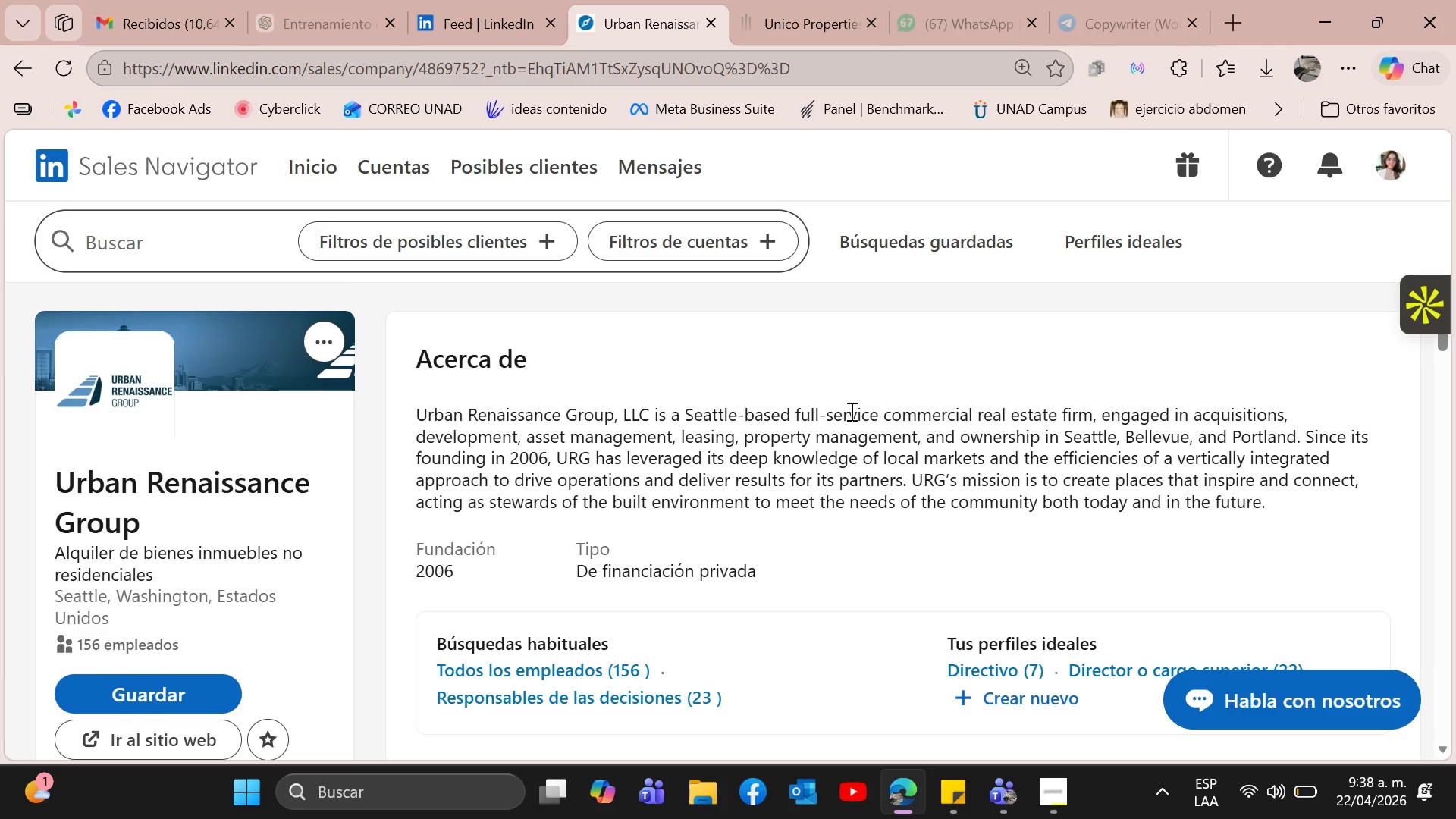 
wait(9.55)
 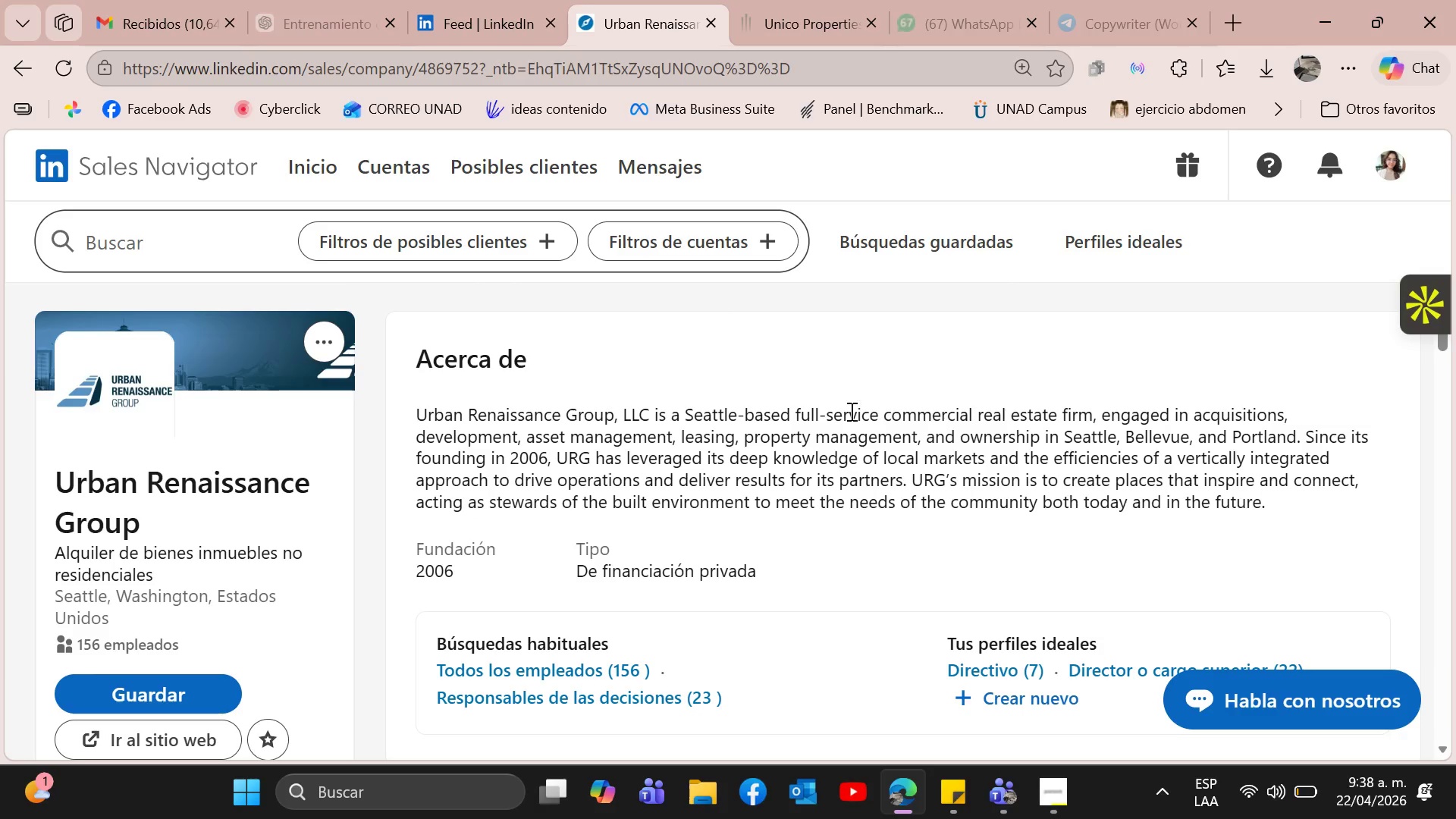 
left_click_drag(start_coordinate=[835, 414], to_coordinate=[962, 414])
 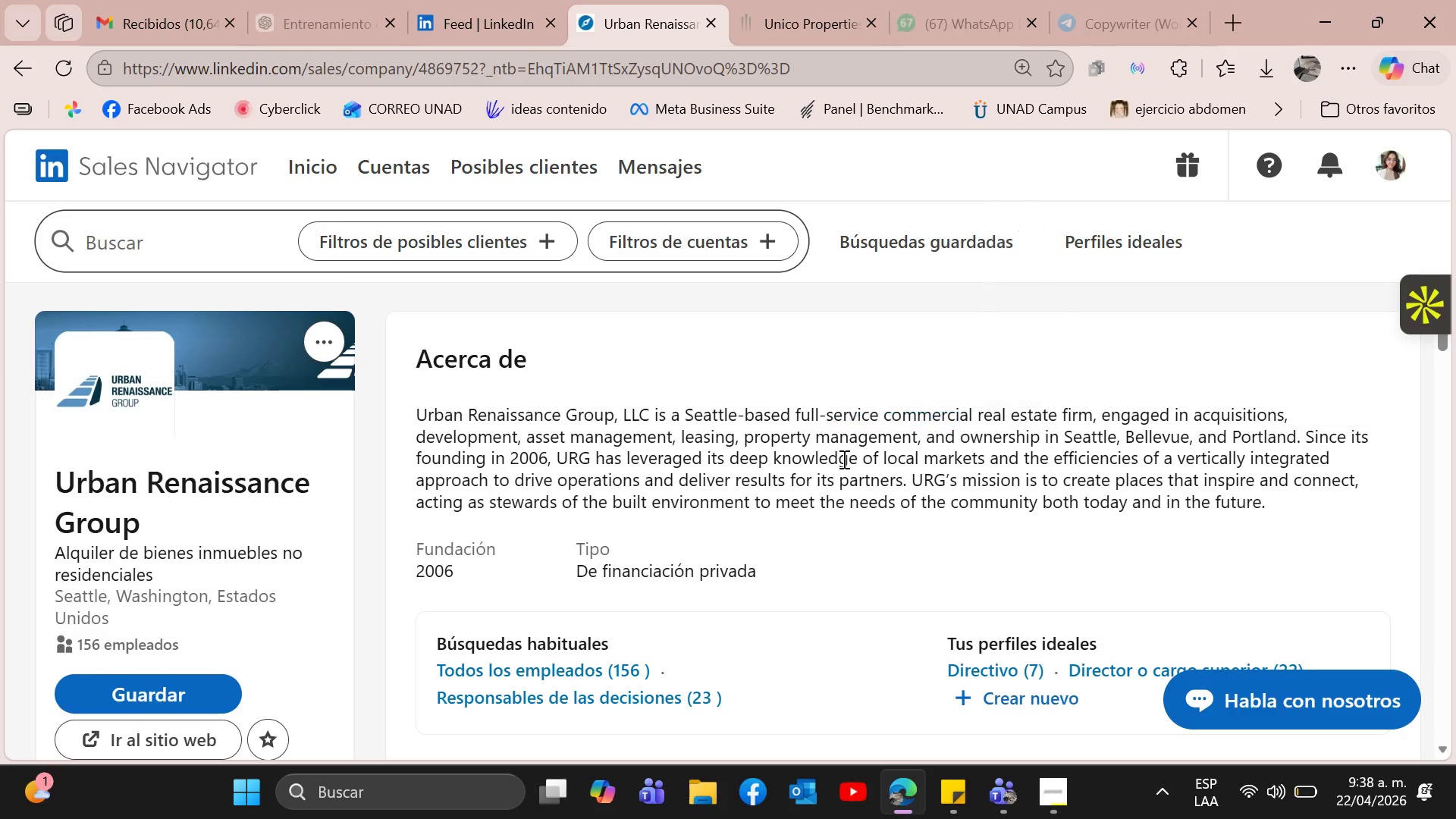 
left_click([843, 459])
 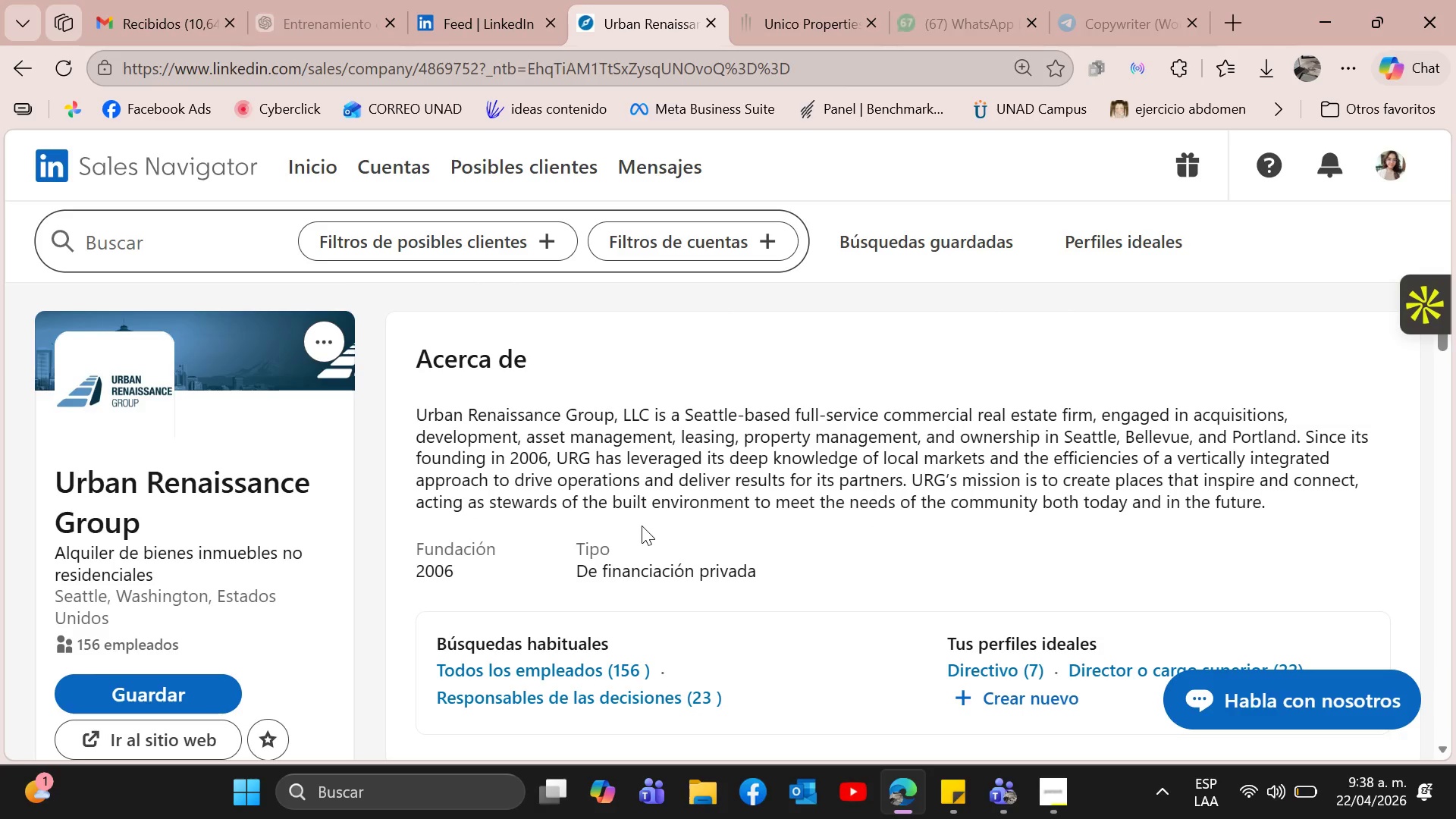 
scroll: coordinate [220, 442], scroll_direction: none, amount: 0.0
 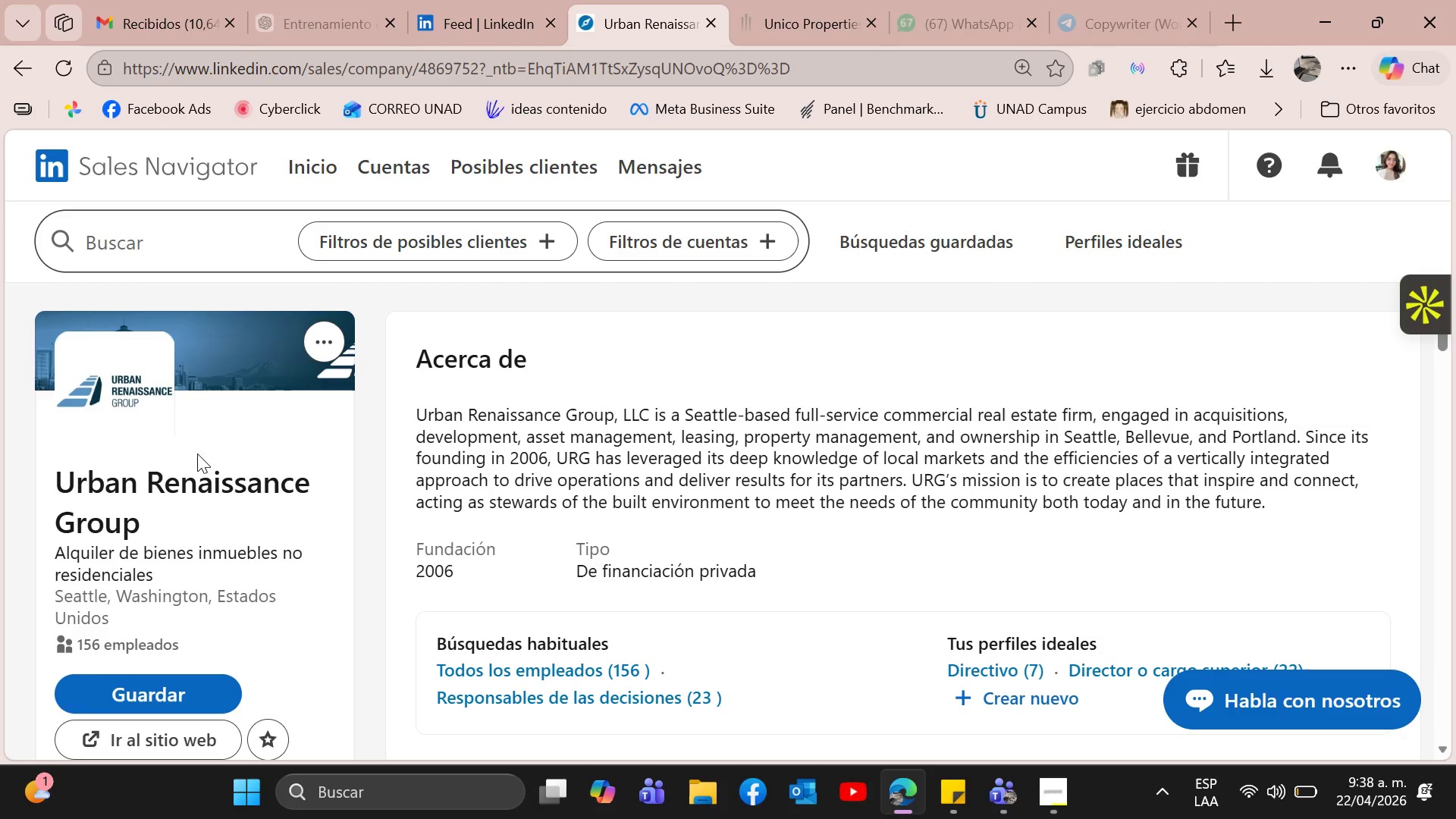 
scroll: coordinate [224, 491], scroll_direction: down, amount: 1.0
 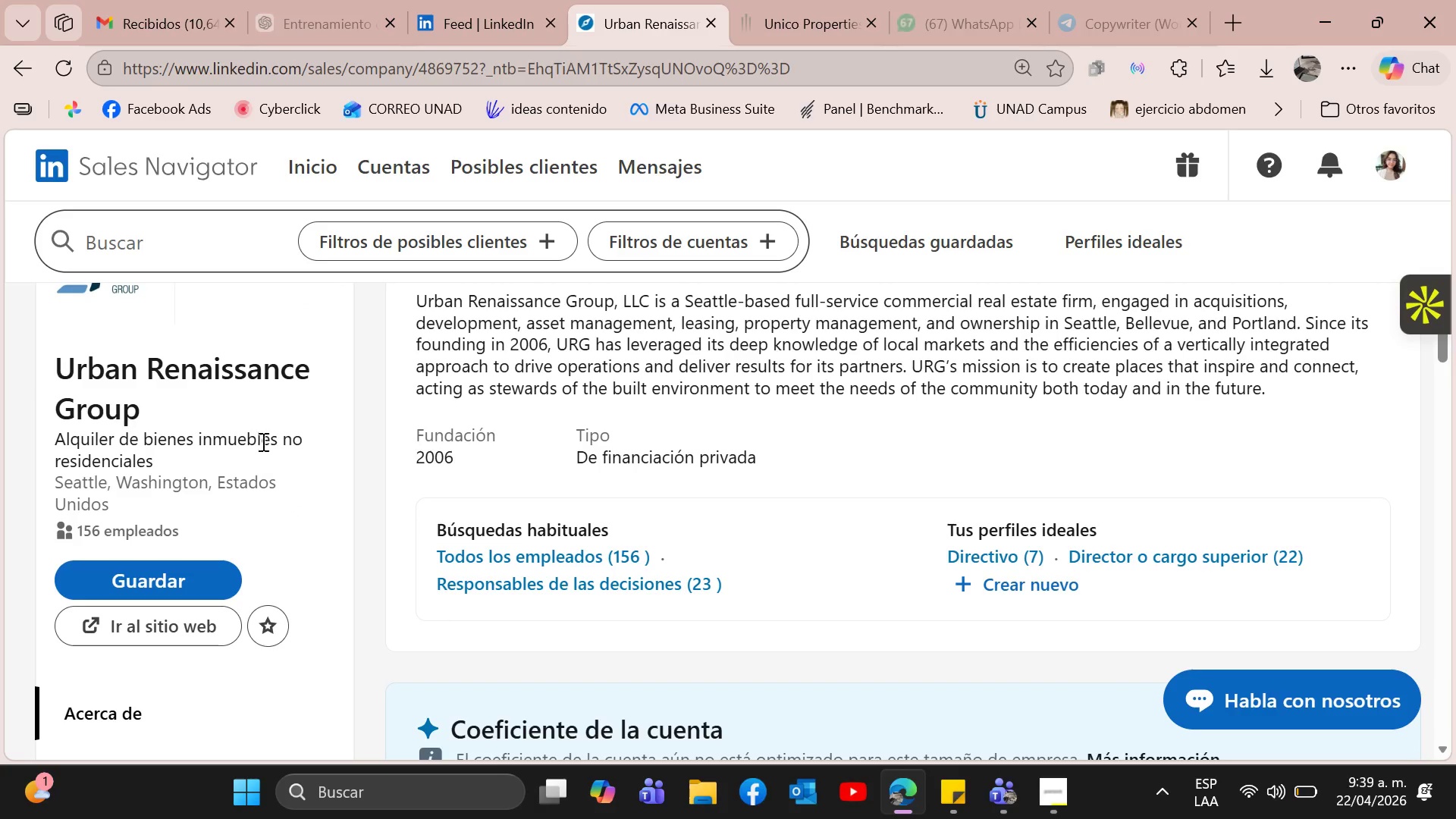 
left_click_drag(start_coordinate=[291, 438], to_coordinate=[325, 460])
 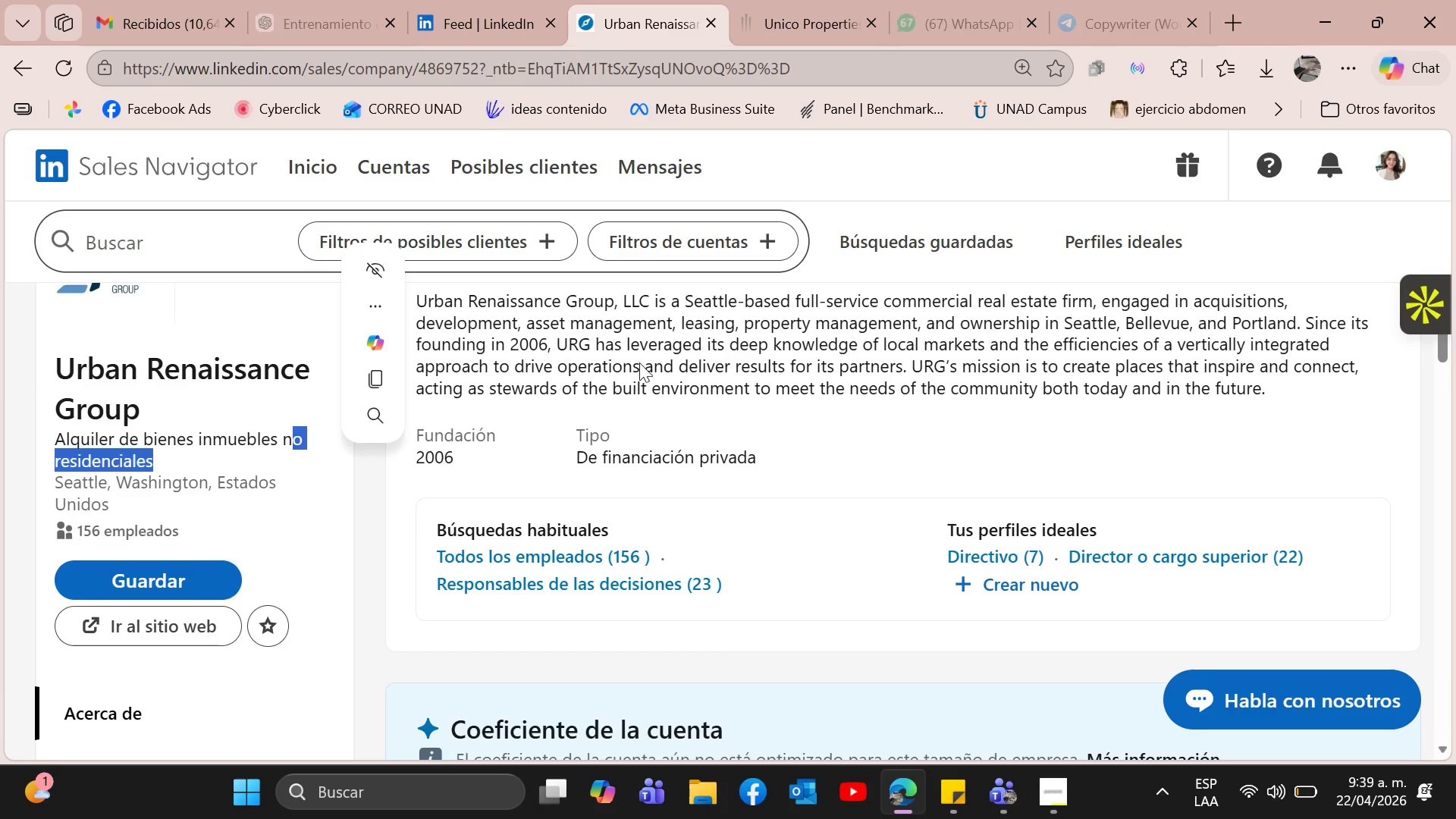 
left_click([645, 358])
 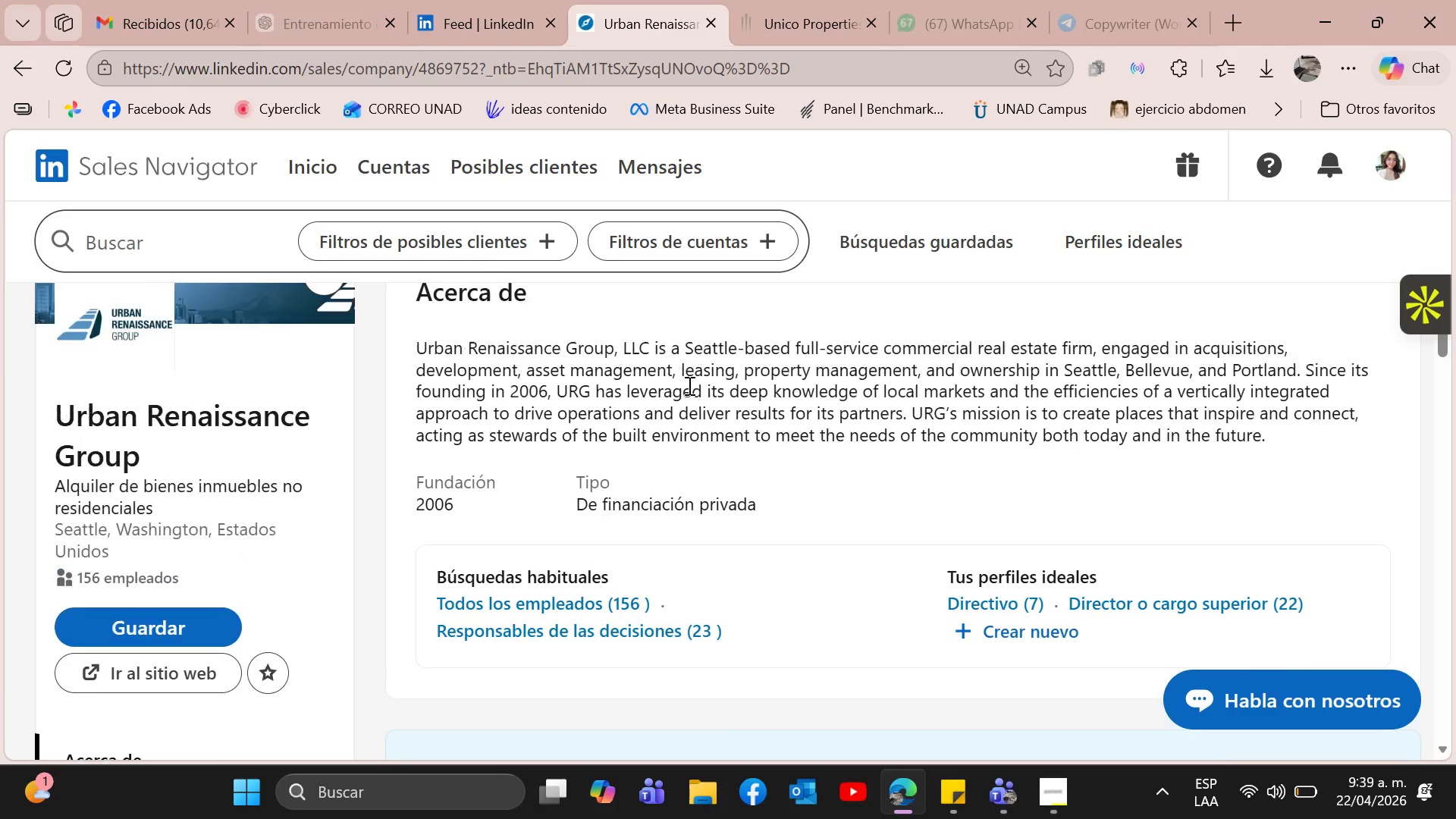 
scroll: coordinate [688, 385], scroll_direction: up, amount: 4.0
 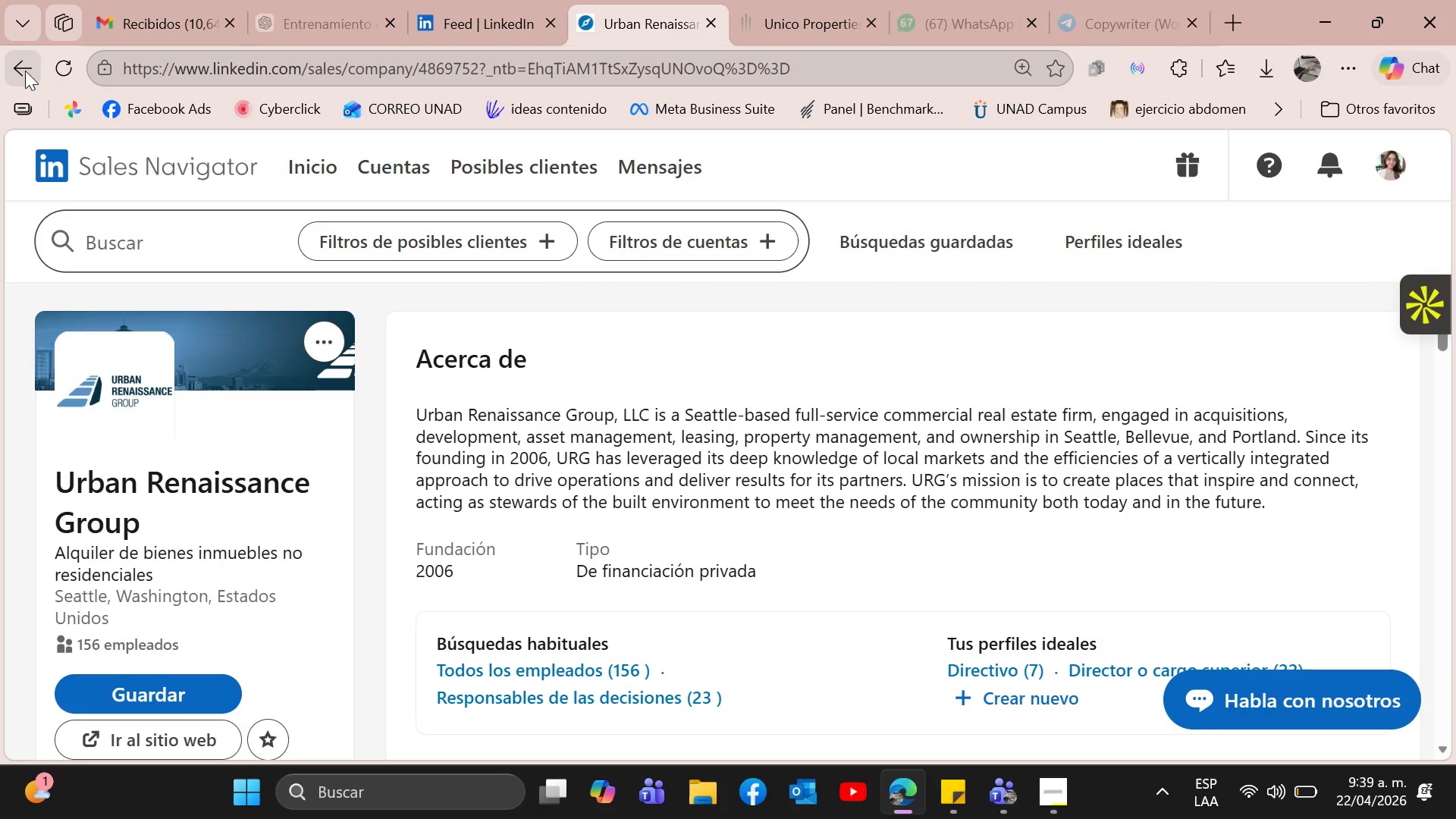 
left_click([27, 68])
 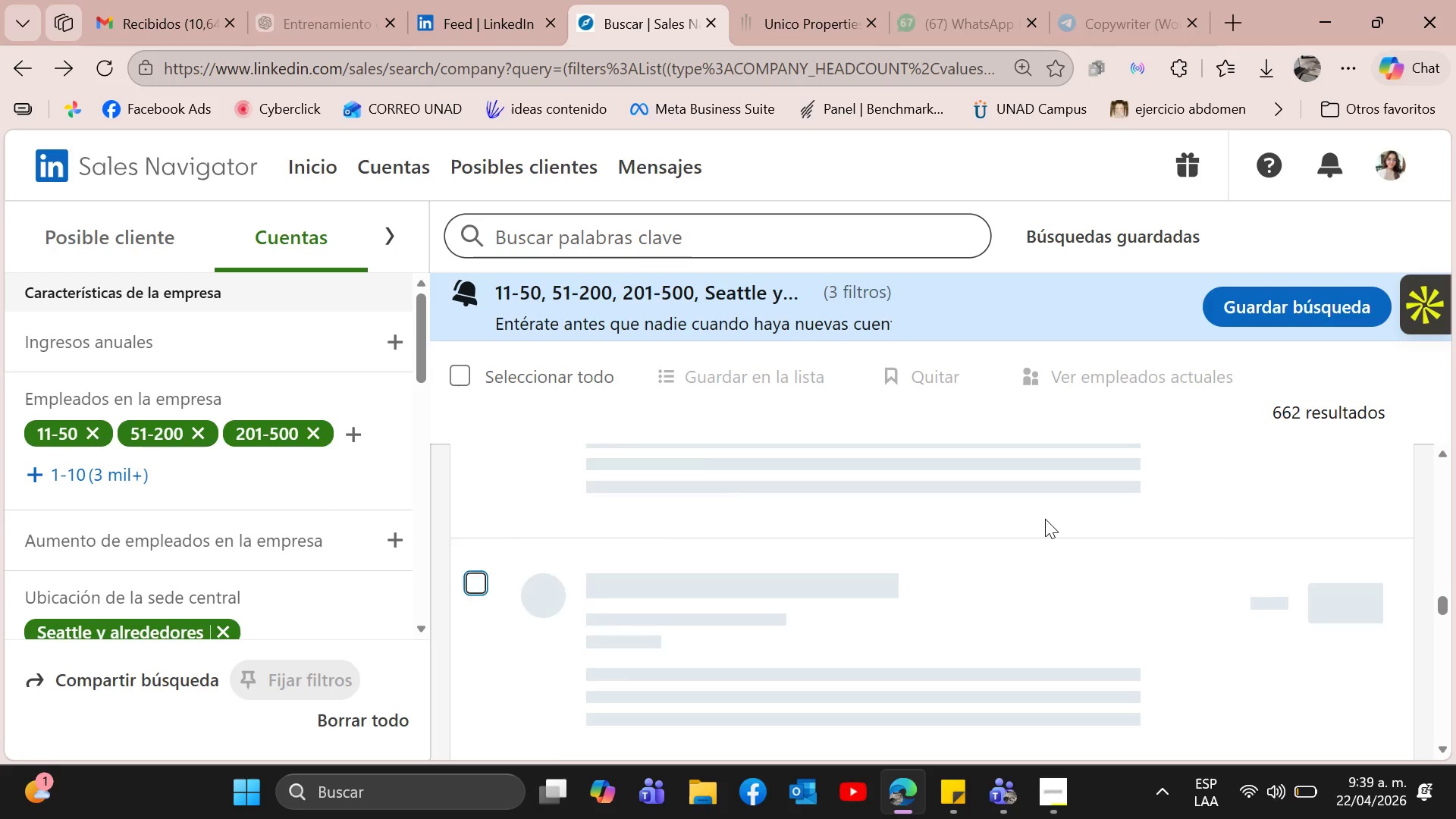 
scroll: coordinate [1045, 519], scroll_direction: down, amount: 2.0
 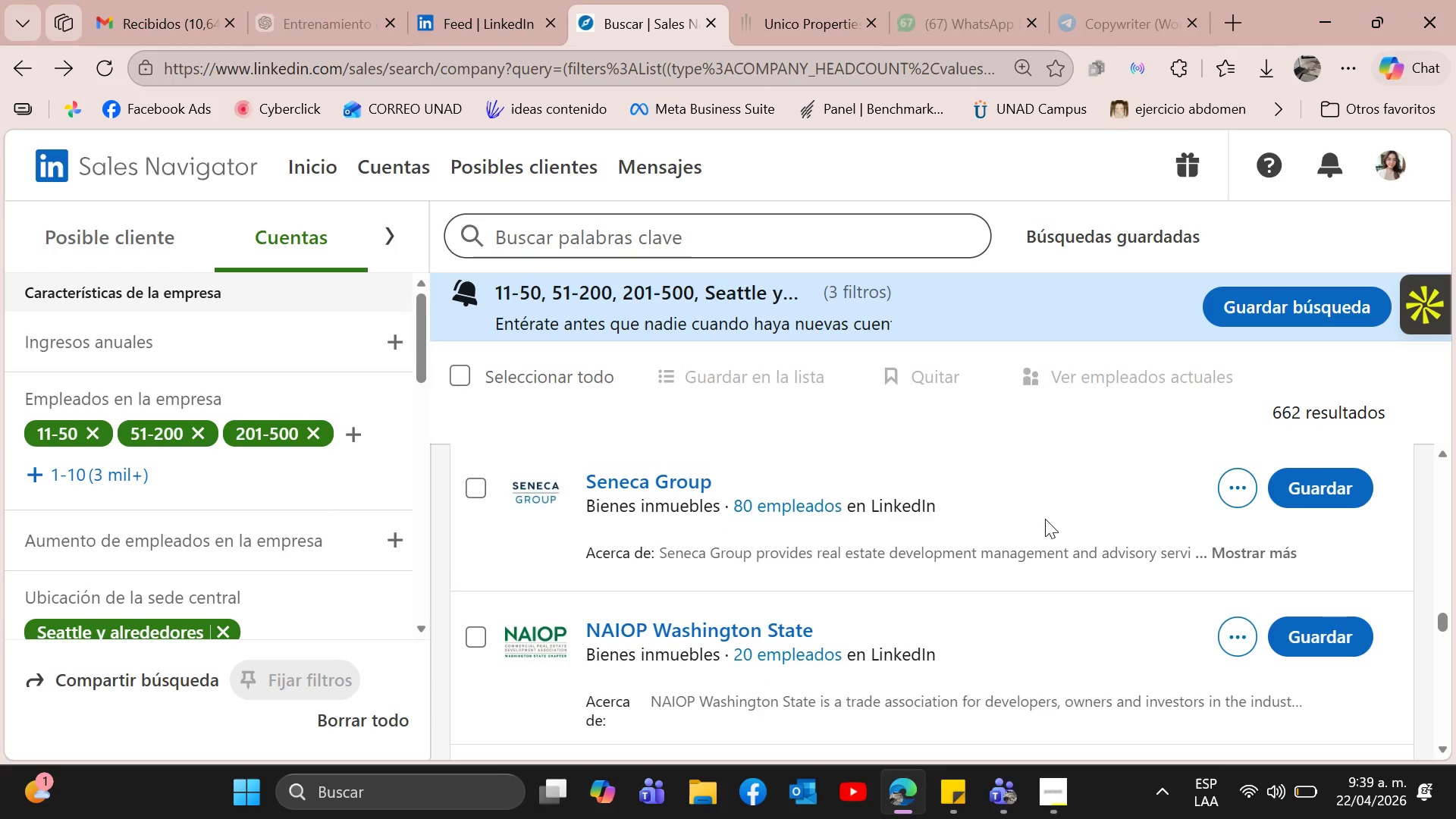 
scroll: coordinate [1045, 519], scroll_direction: up, amount: 1.0
 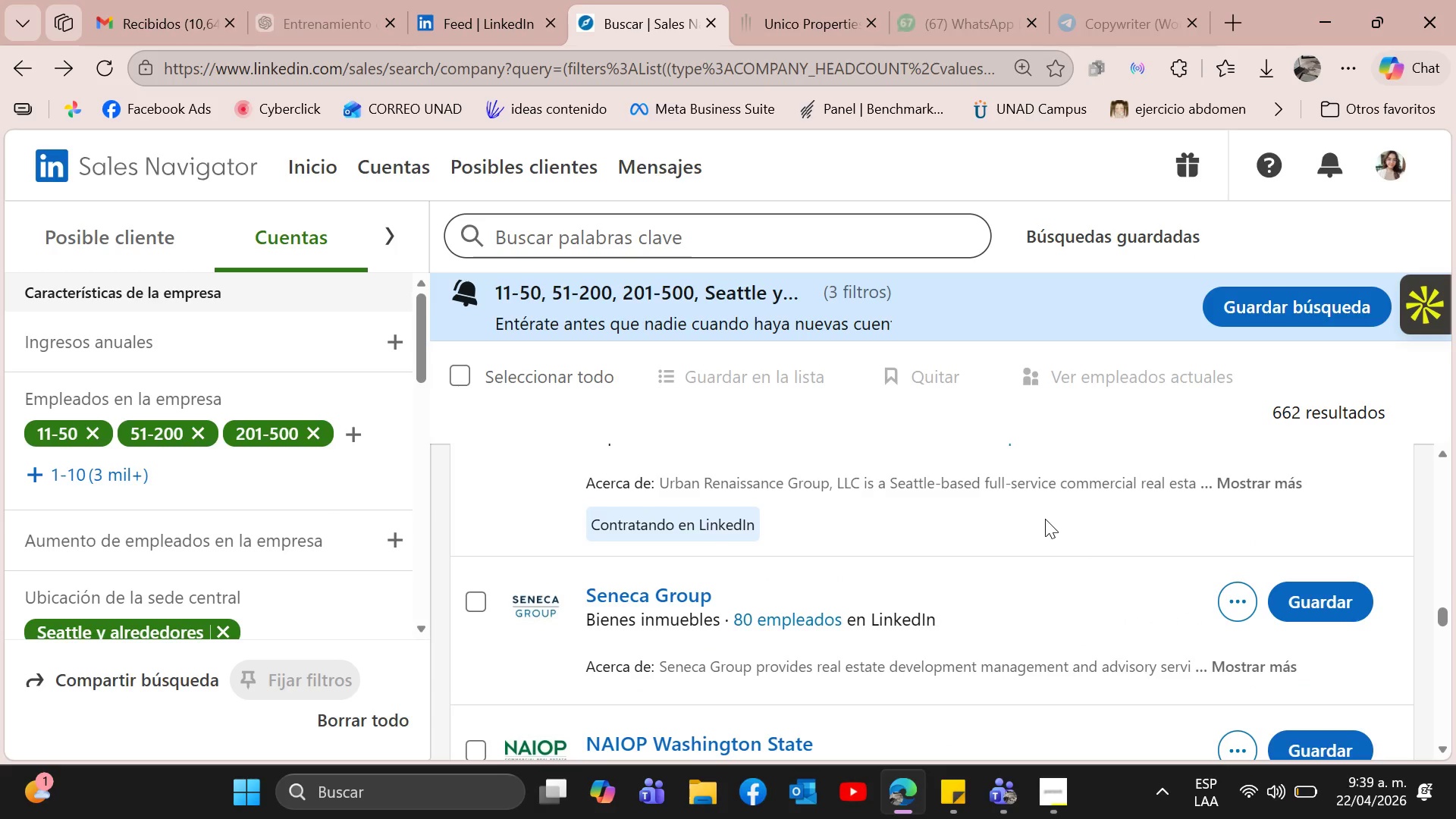 
scroll: coordinate [1045, 519], scroll_direction: down, amount: 1.0
 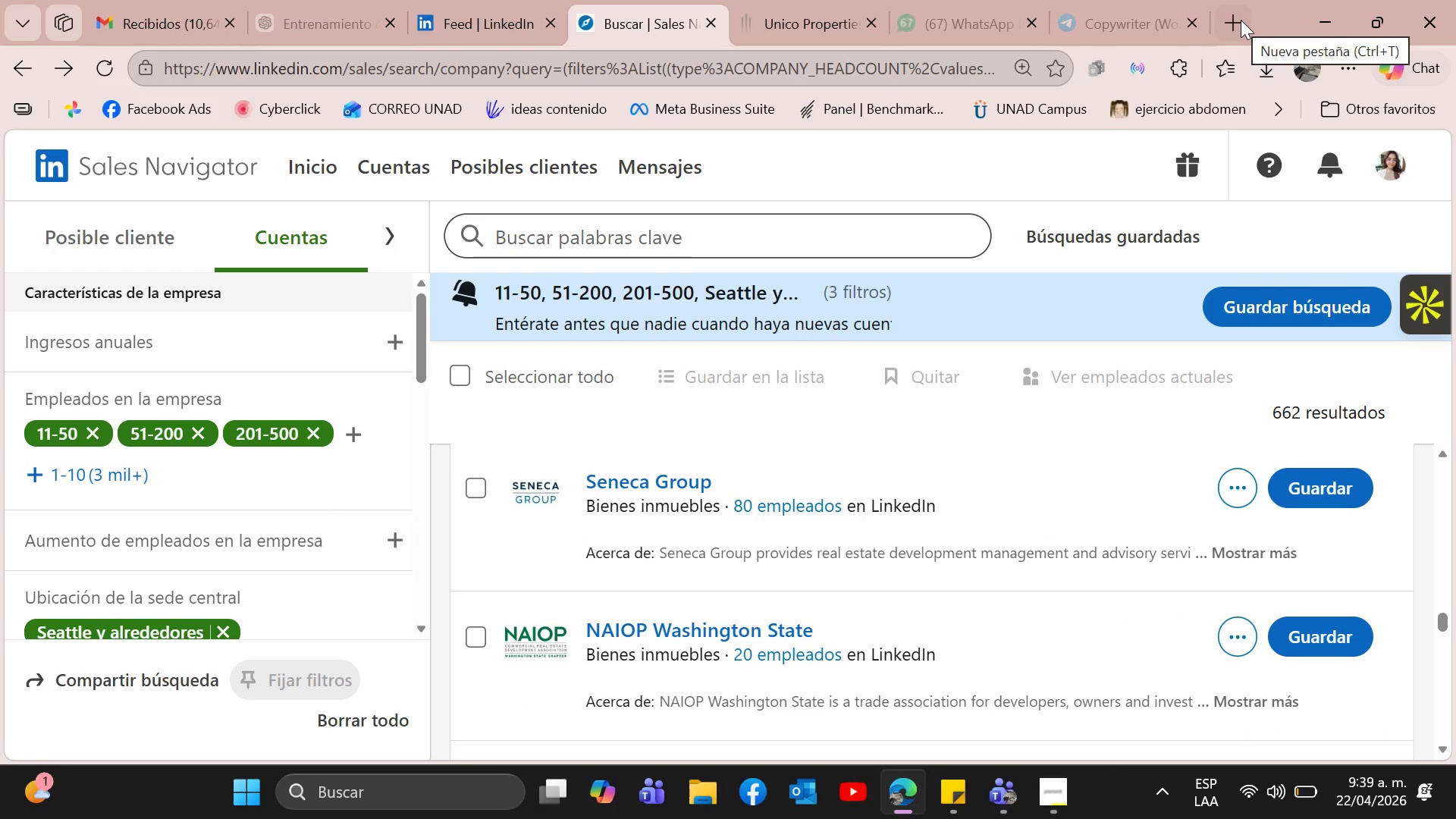 
left_click([1241, 20])
 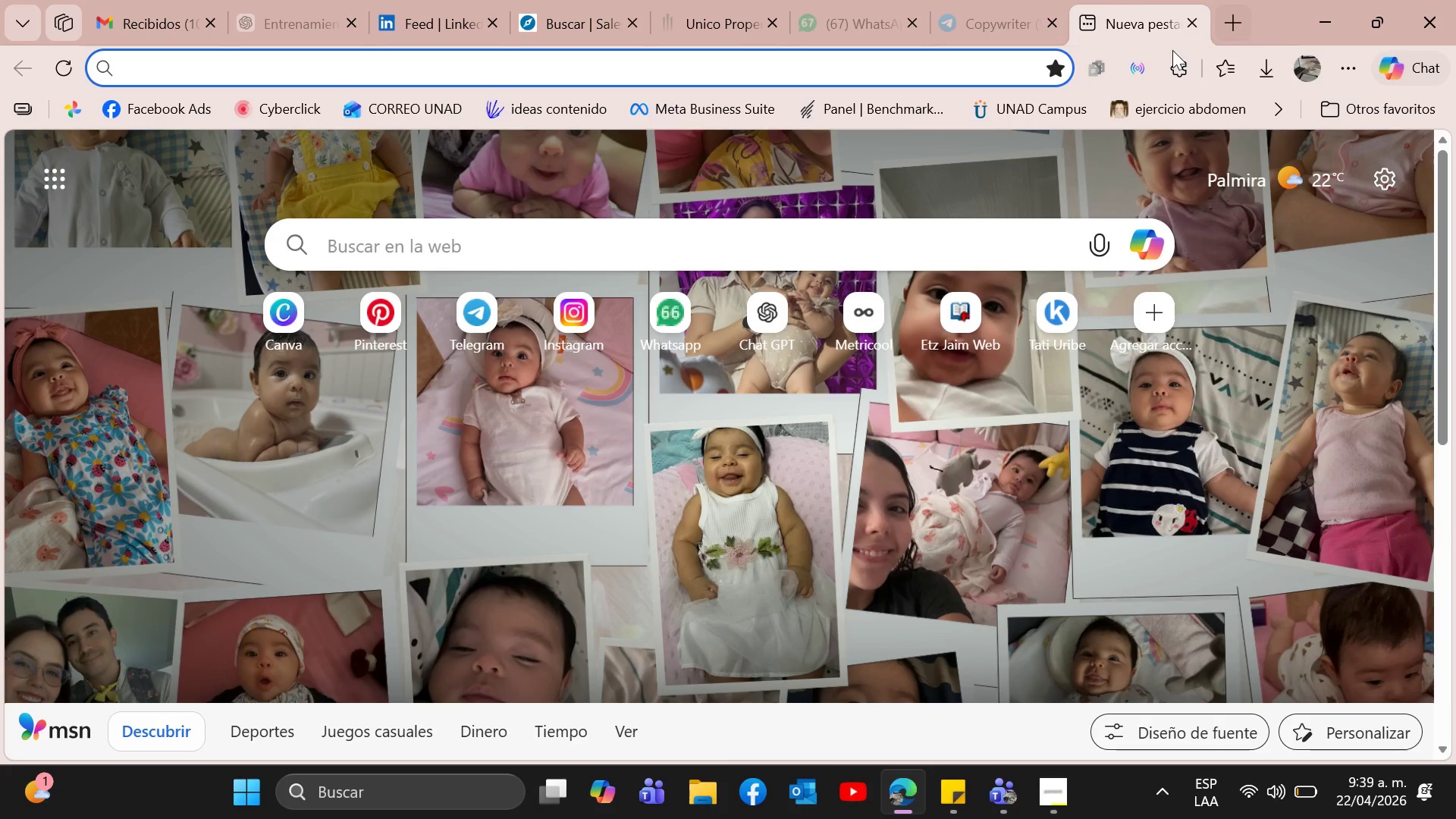 
type(me)
 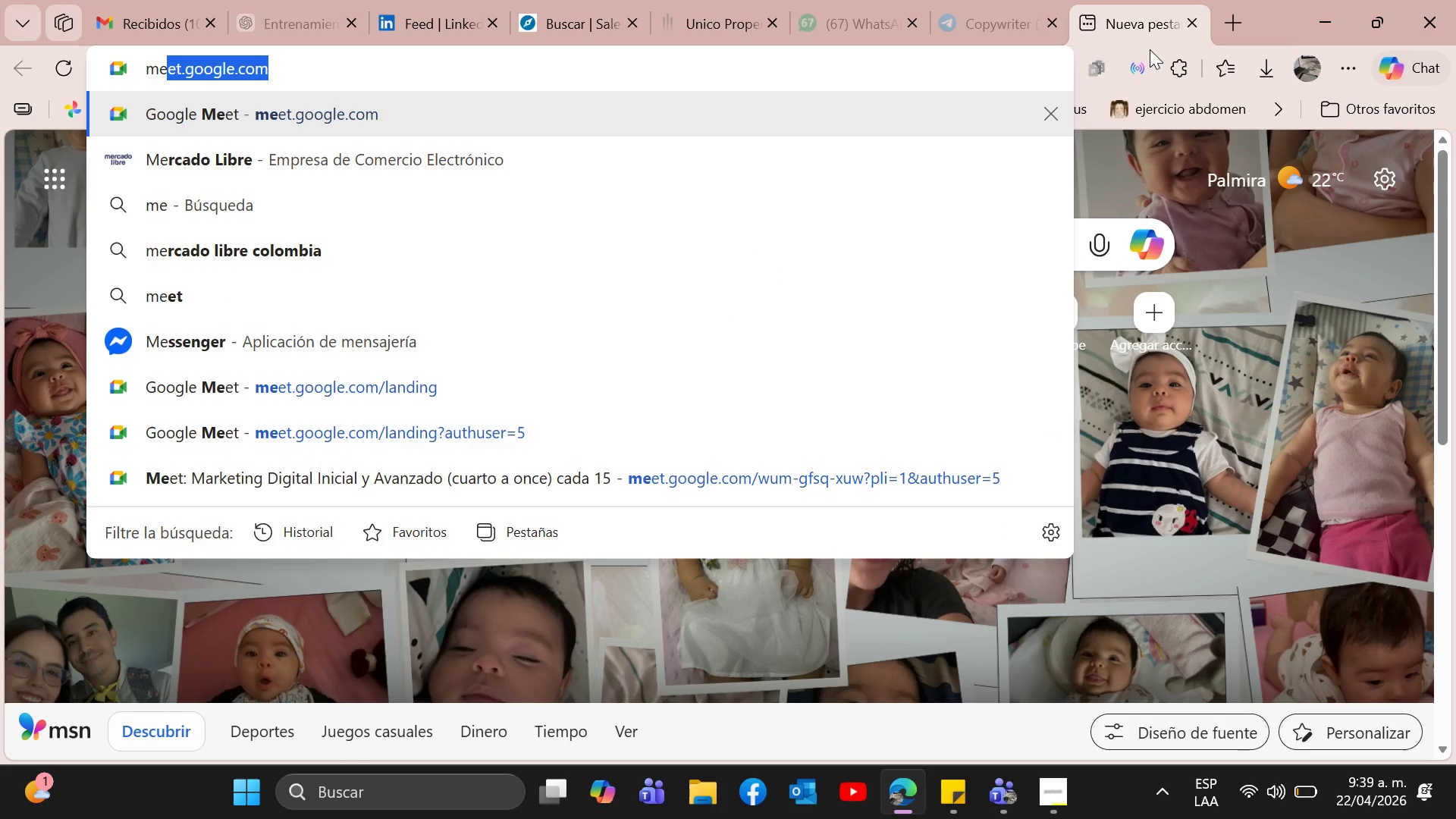 
key(Backspace)
 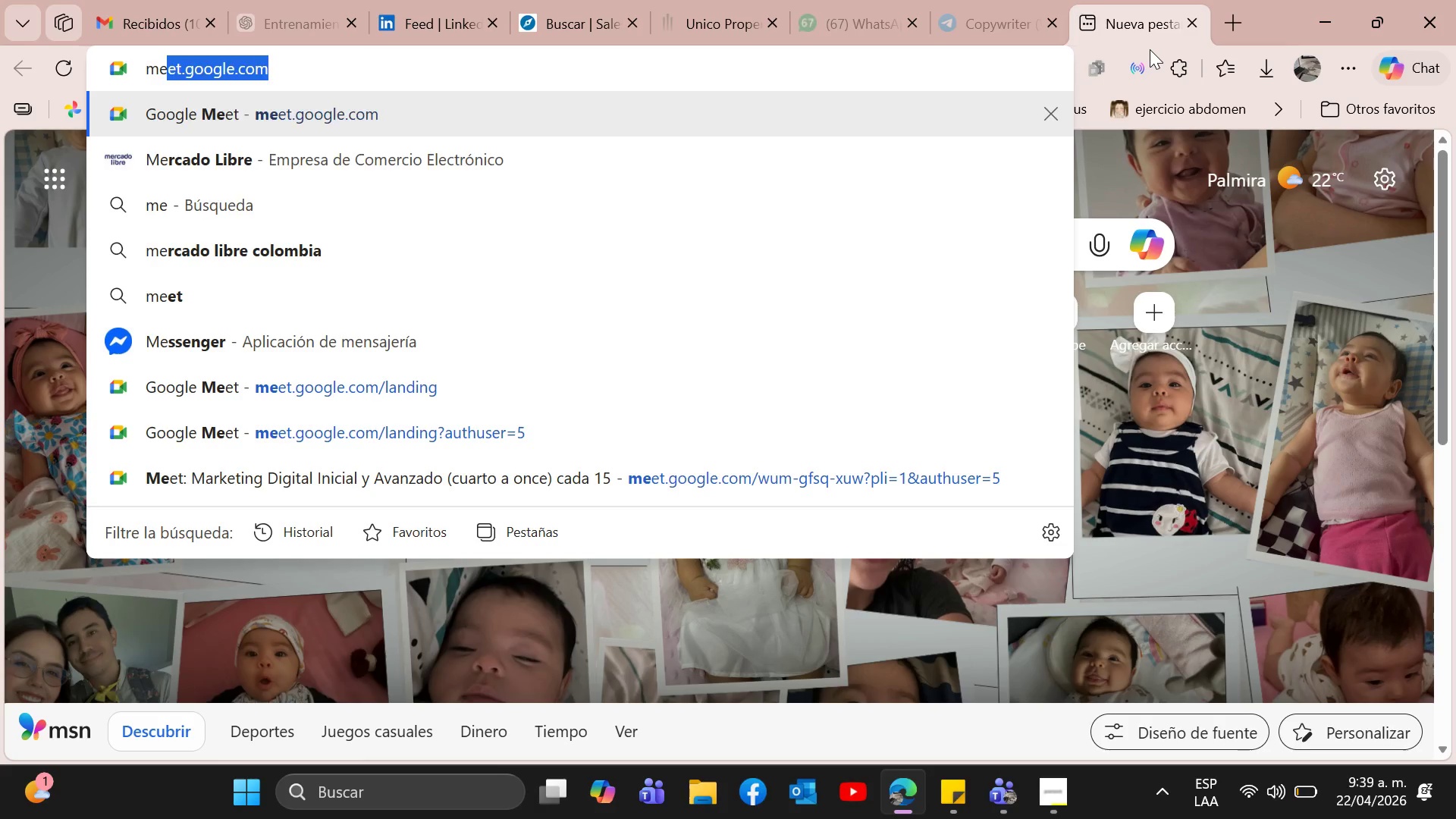 
key(Backspace)
 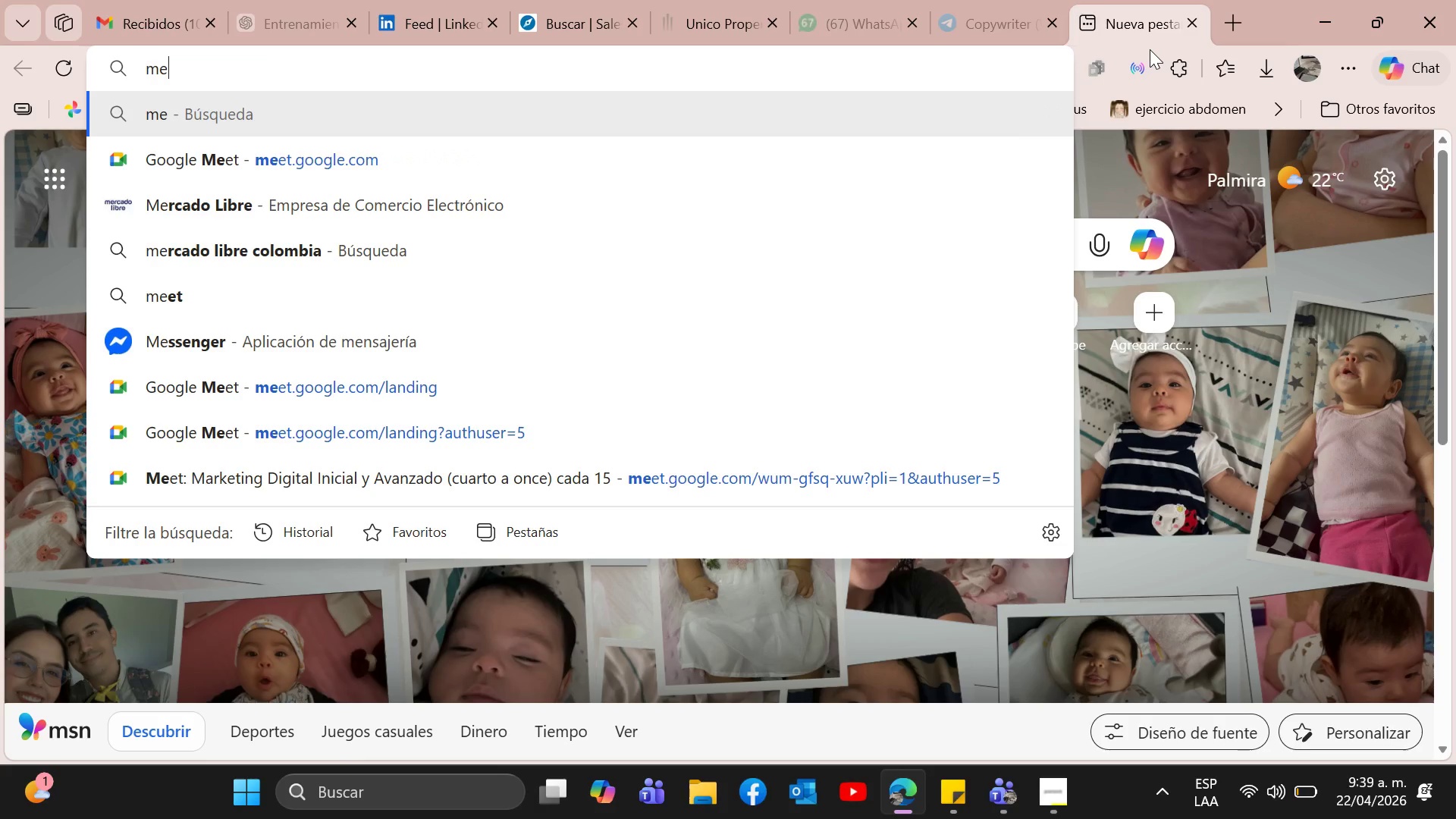 
key(Backspace)
 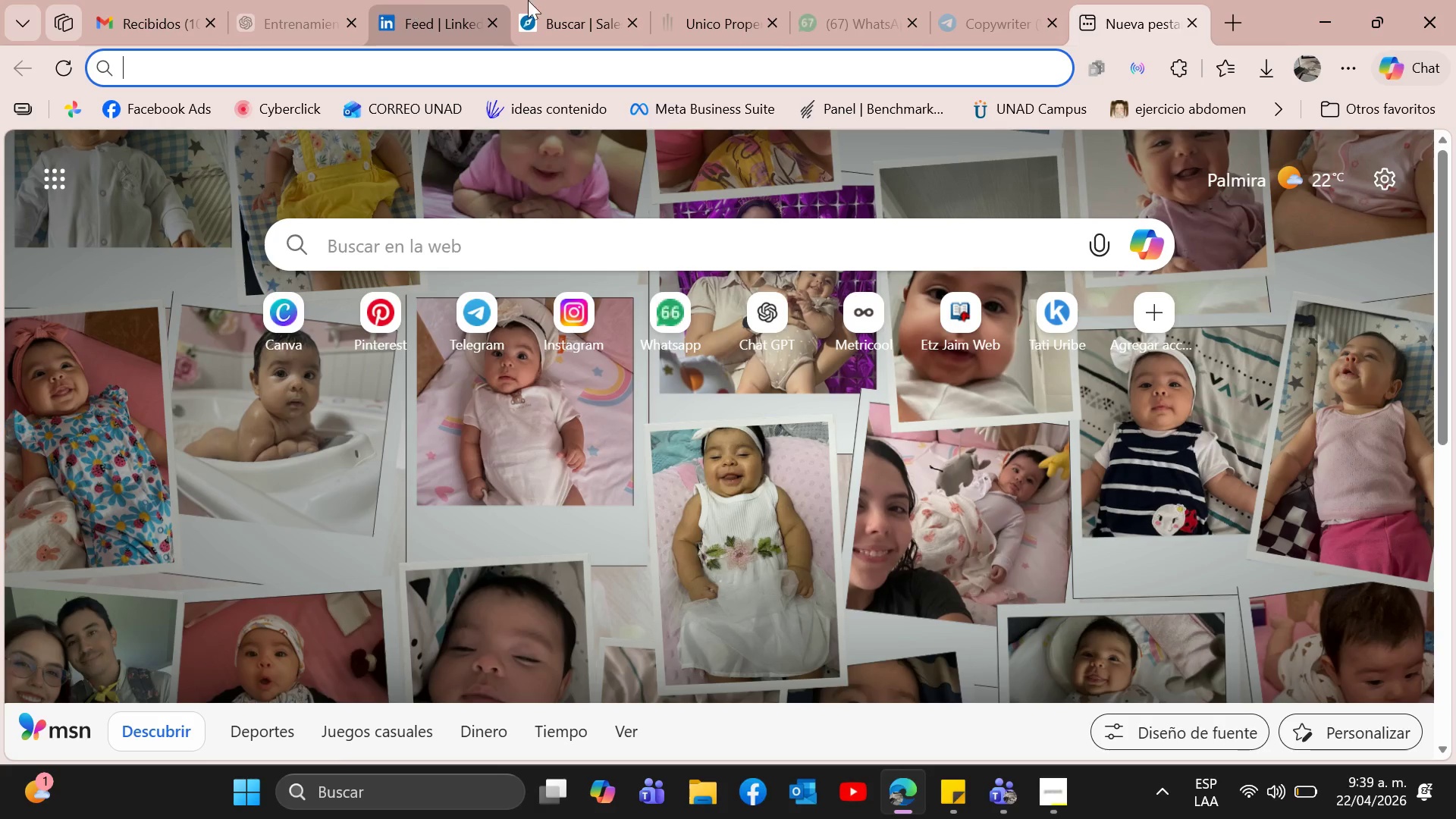 
left_click([532, 0])
 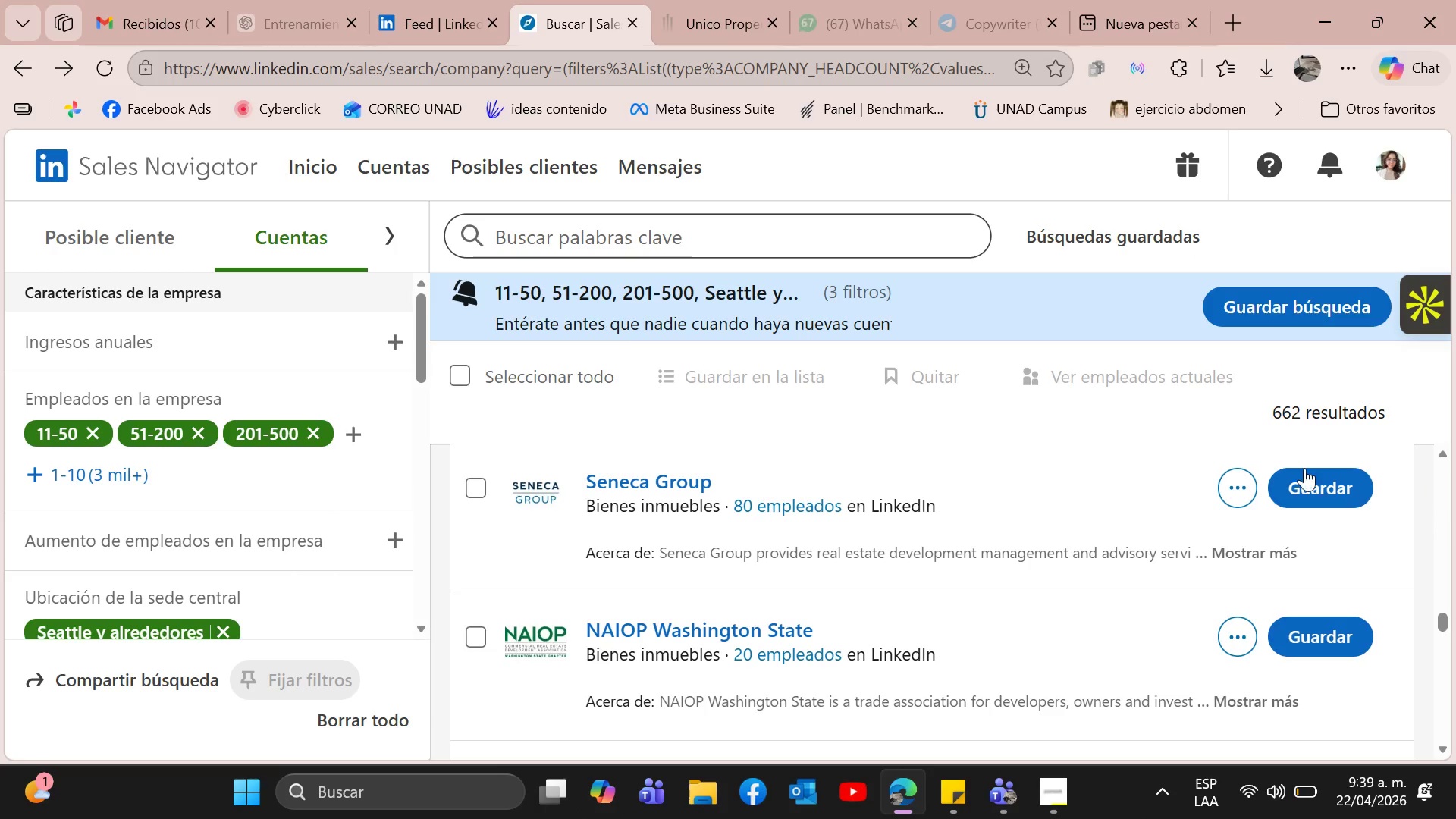 
scroll: coordinate [1010, 587], scroll_direction: up, amount: 2.0
 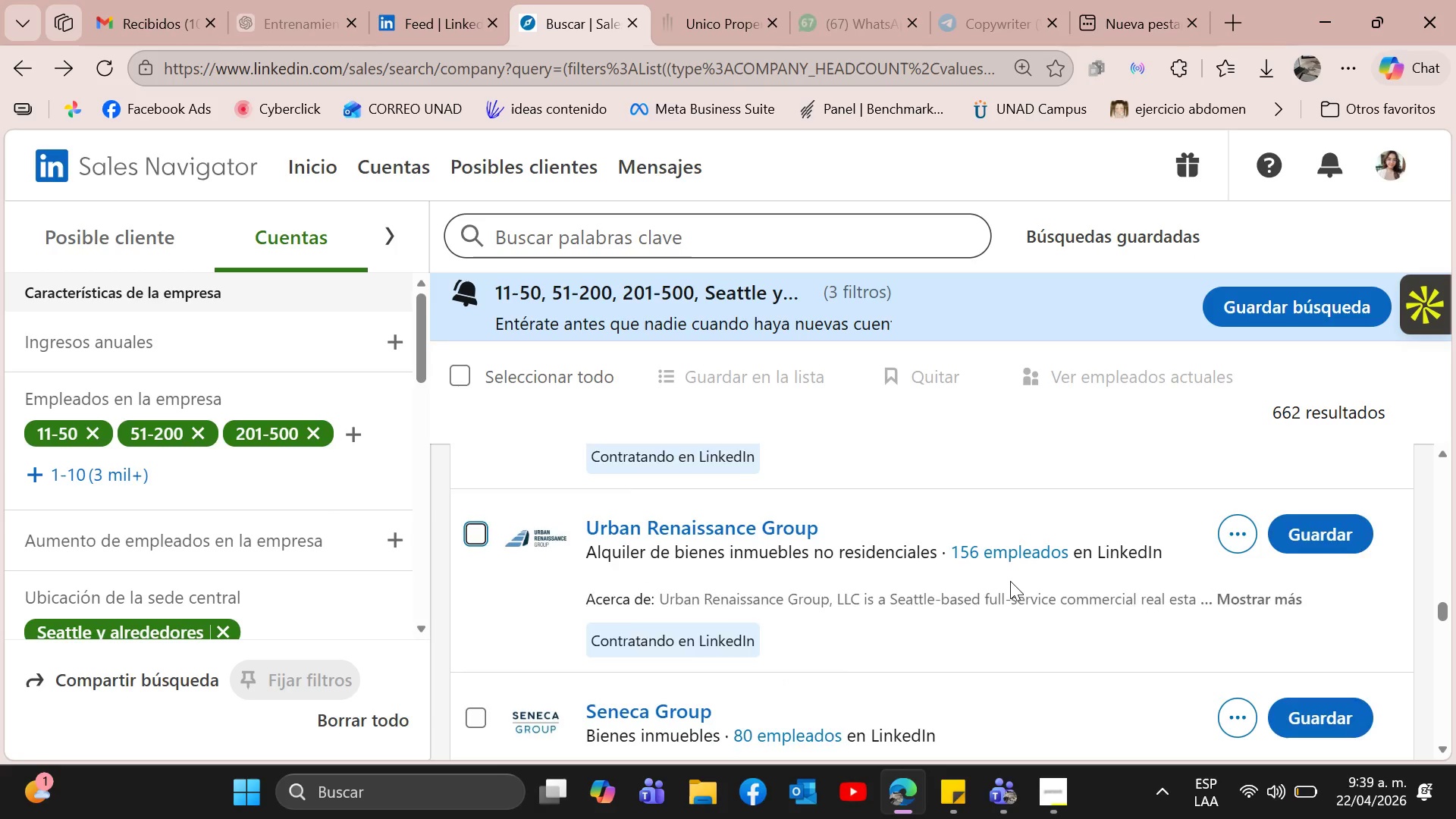 
scroll: coordinate [1010, 581], scroll_direction: down, amount: 1.0
 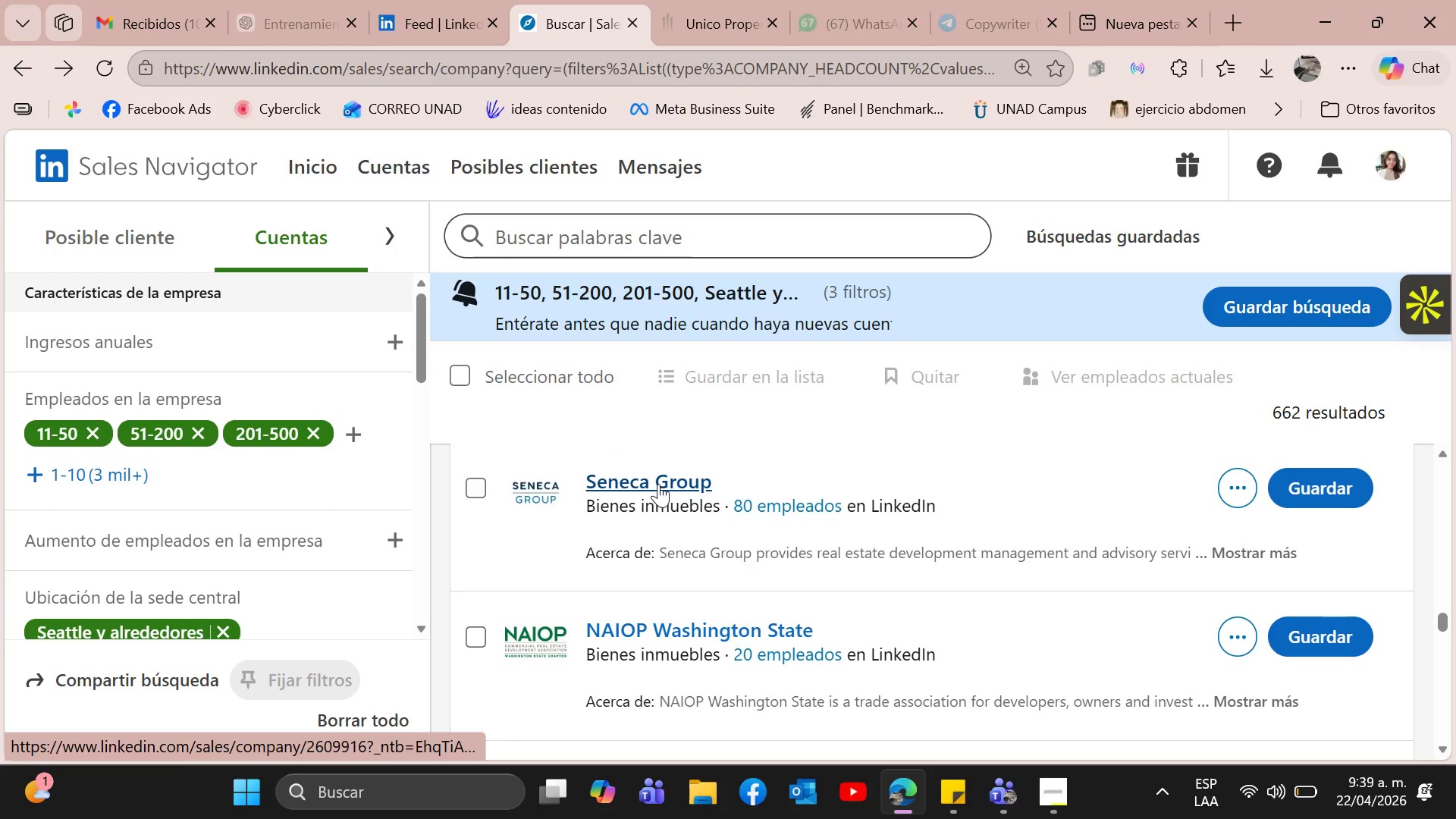 
left_click([658, 484])
 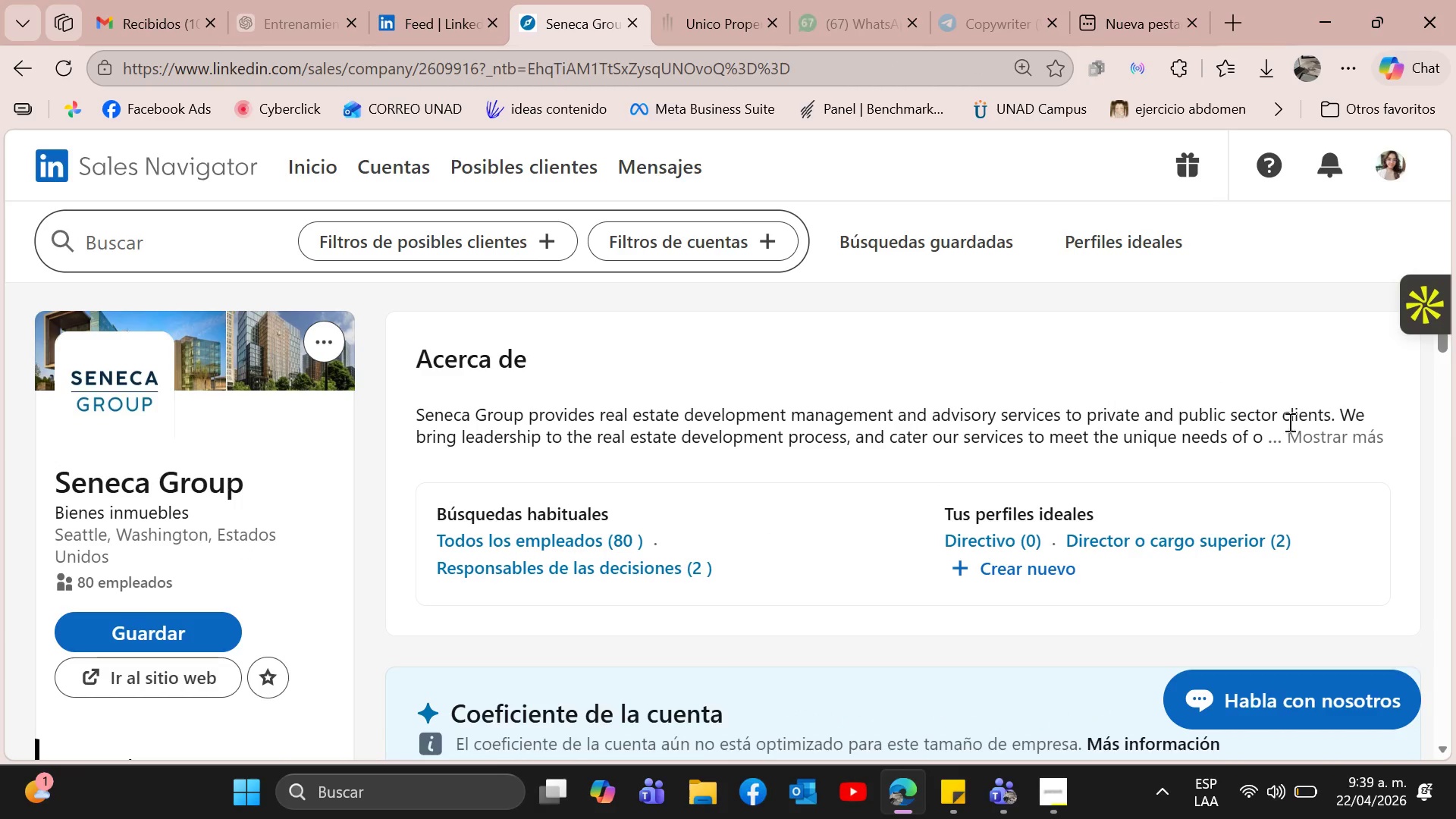 
wait(5.95)
 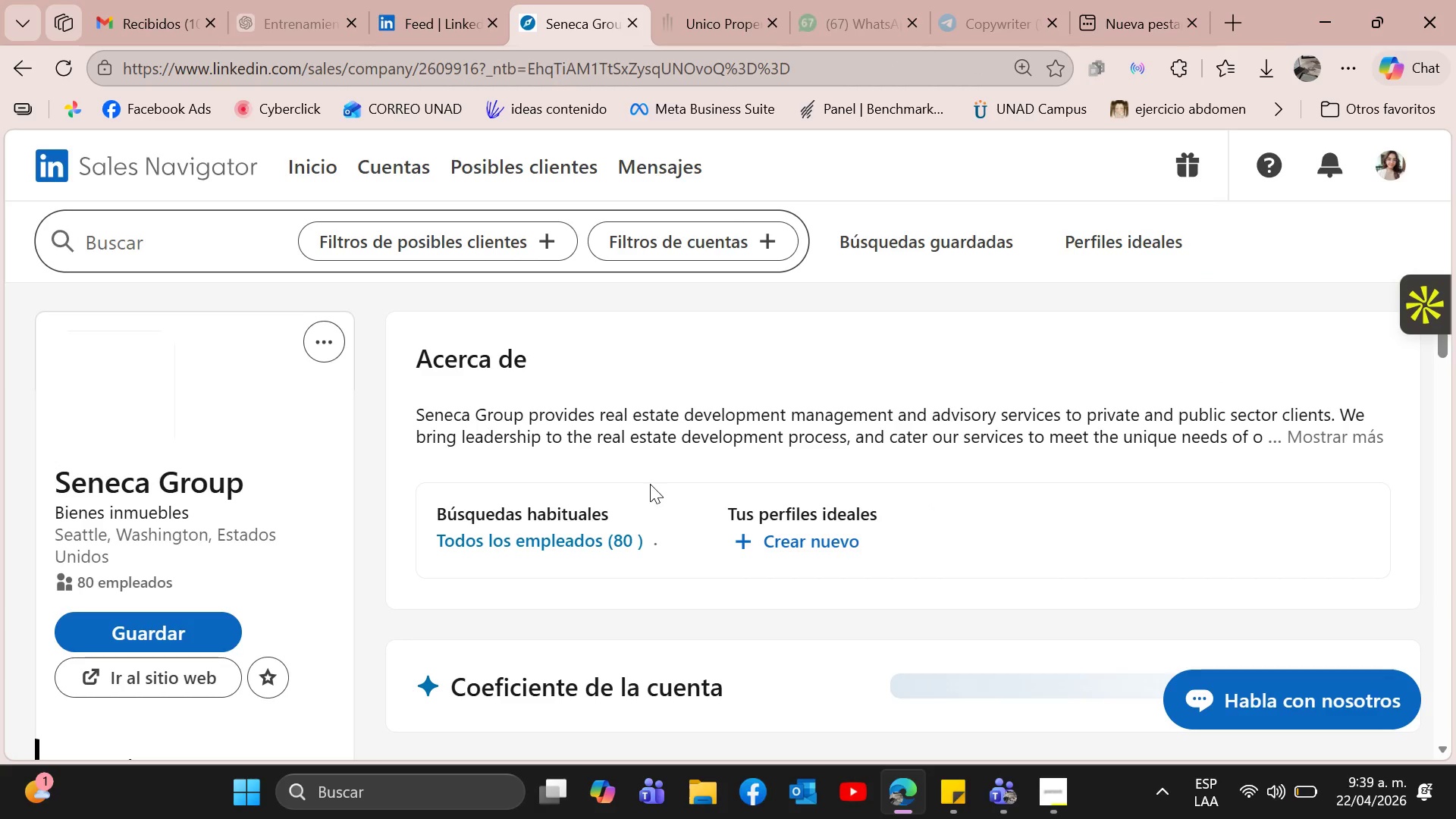 
left_click([1345, 433])
 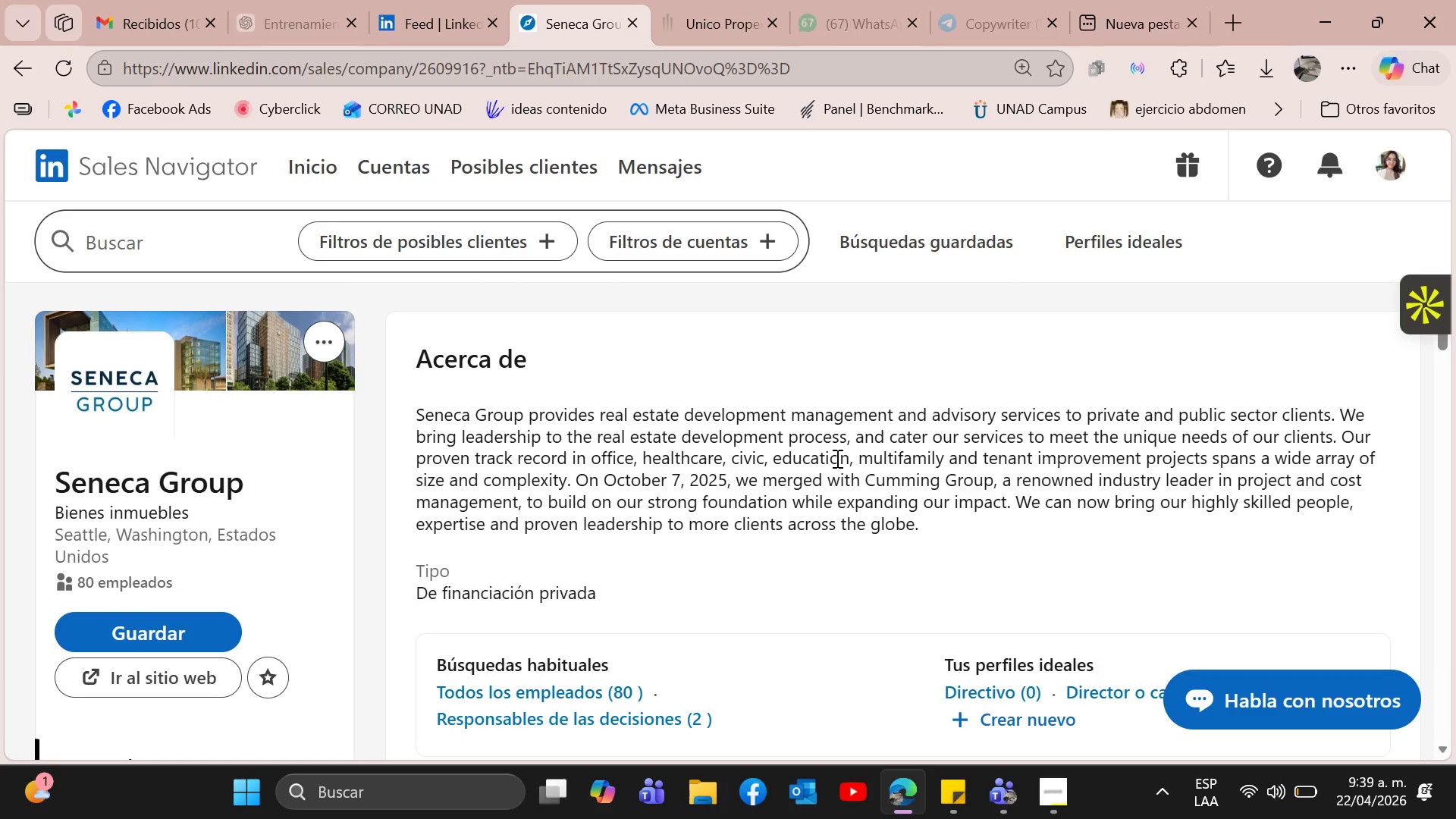 
left_click_drag(start_coordinate=[864, 456], to_coordinate=[955, 468])
 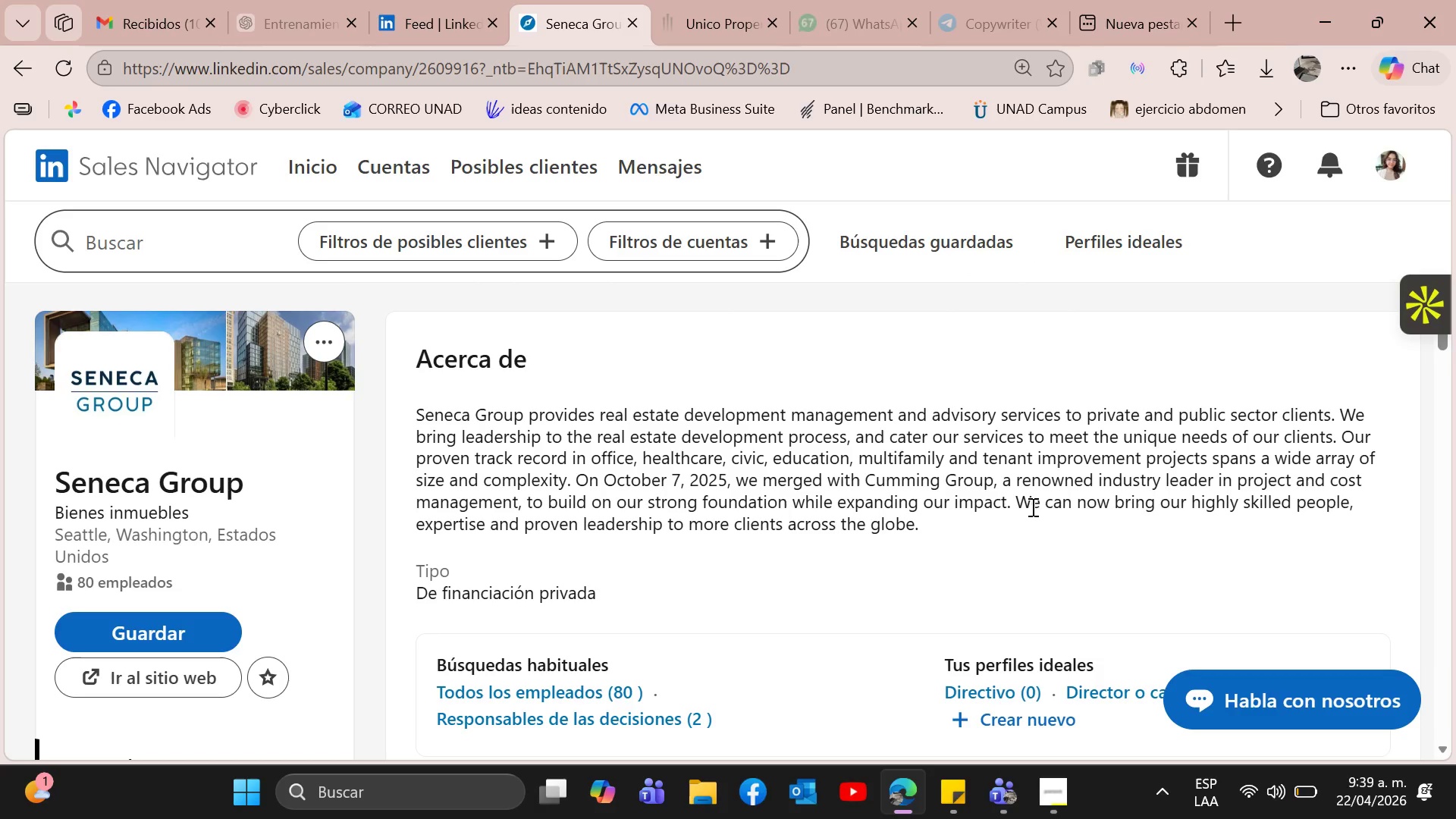 
left_click([1031, 507])
 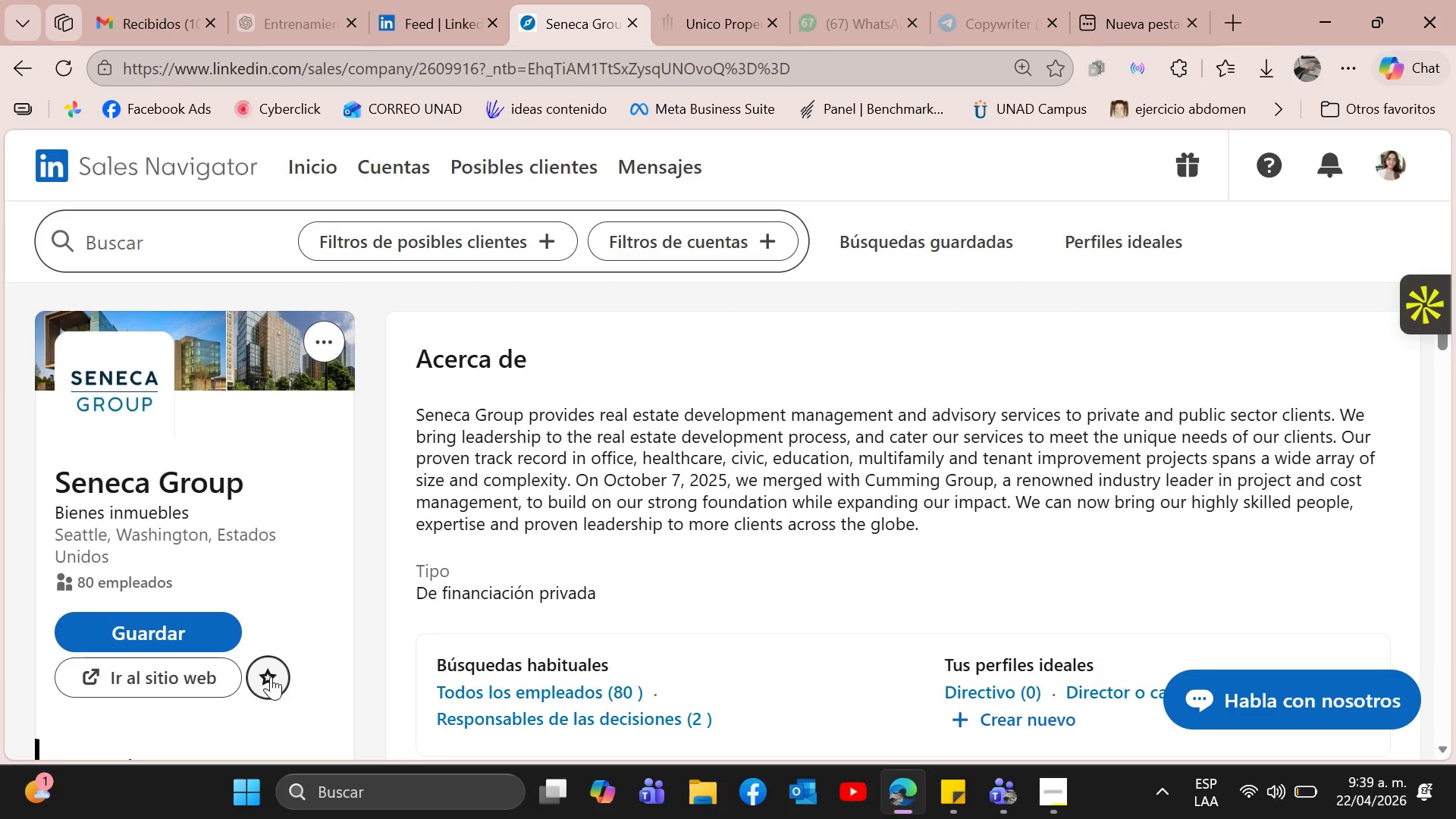 
left_click([221, 678])
 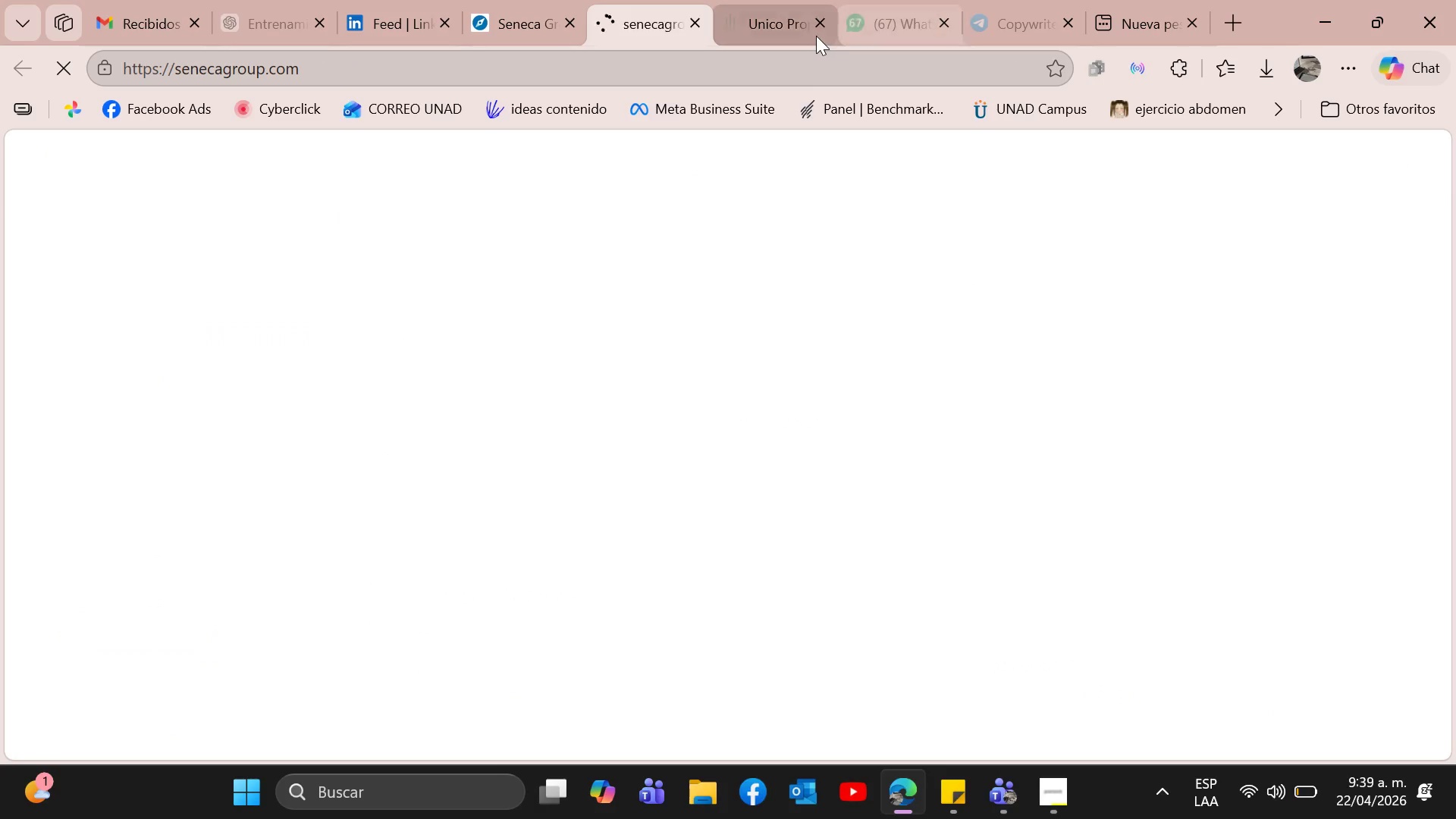 
left_click([817, 28])
 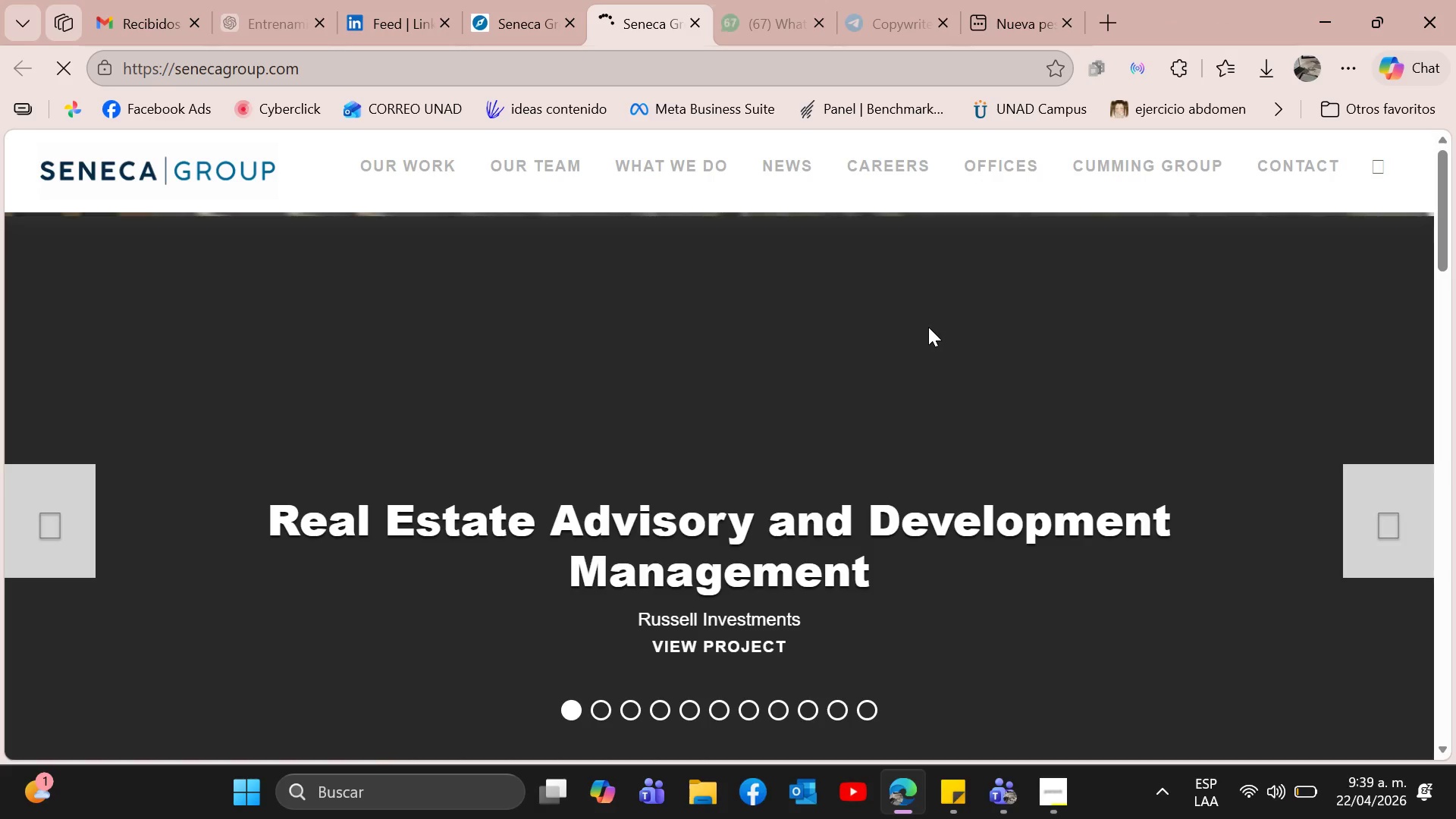 
scroll: coordinate [1216, 451], scroll_direction: down, amount: 5.0
 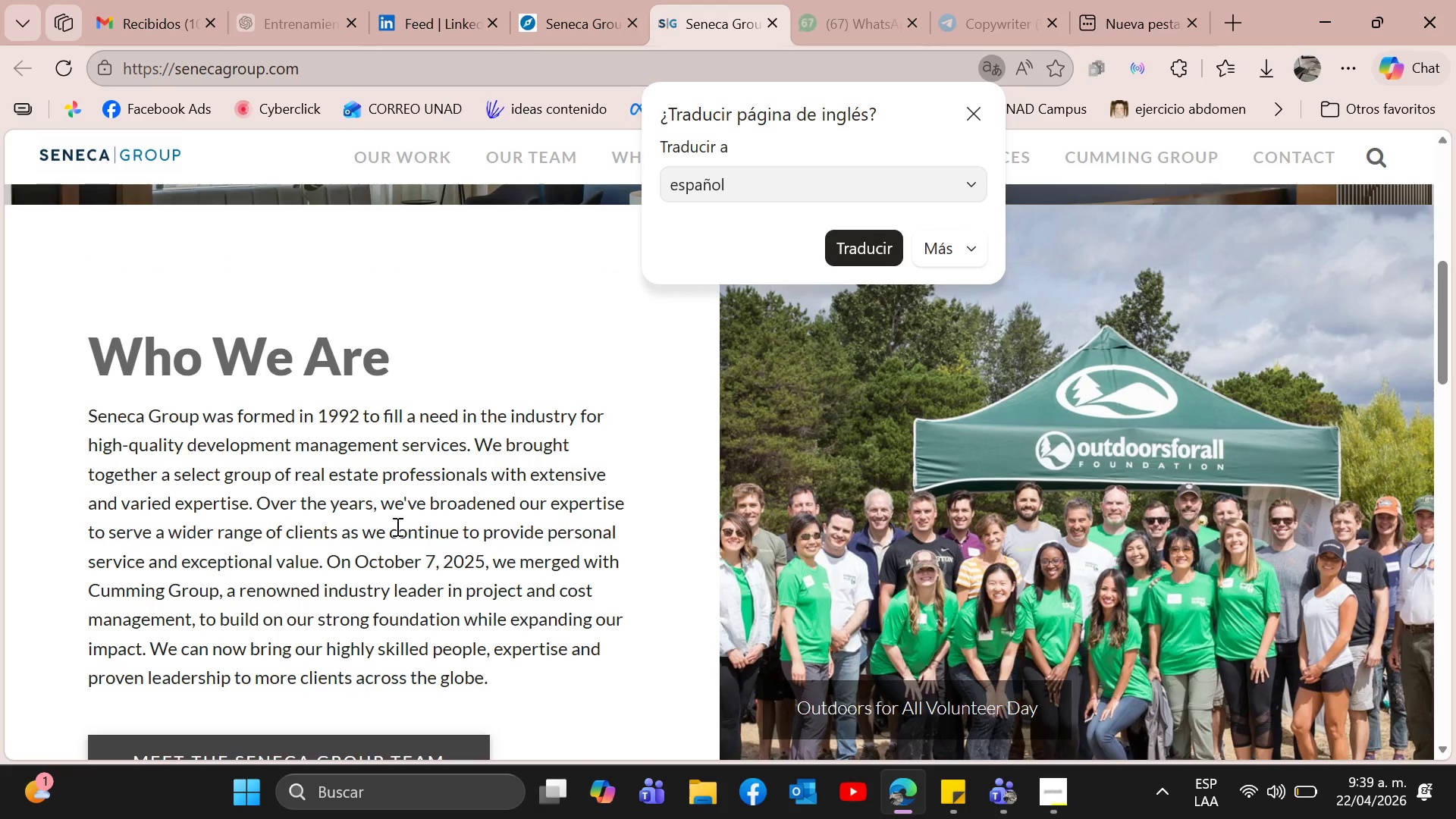 
scroll: coordinate [403, 485], scroll_direction: up, amount: 4.0
 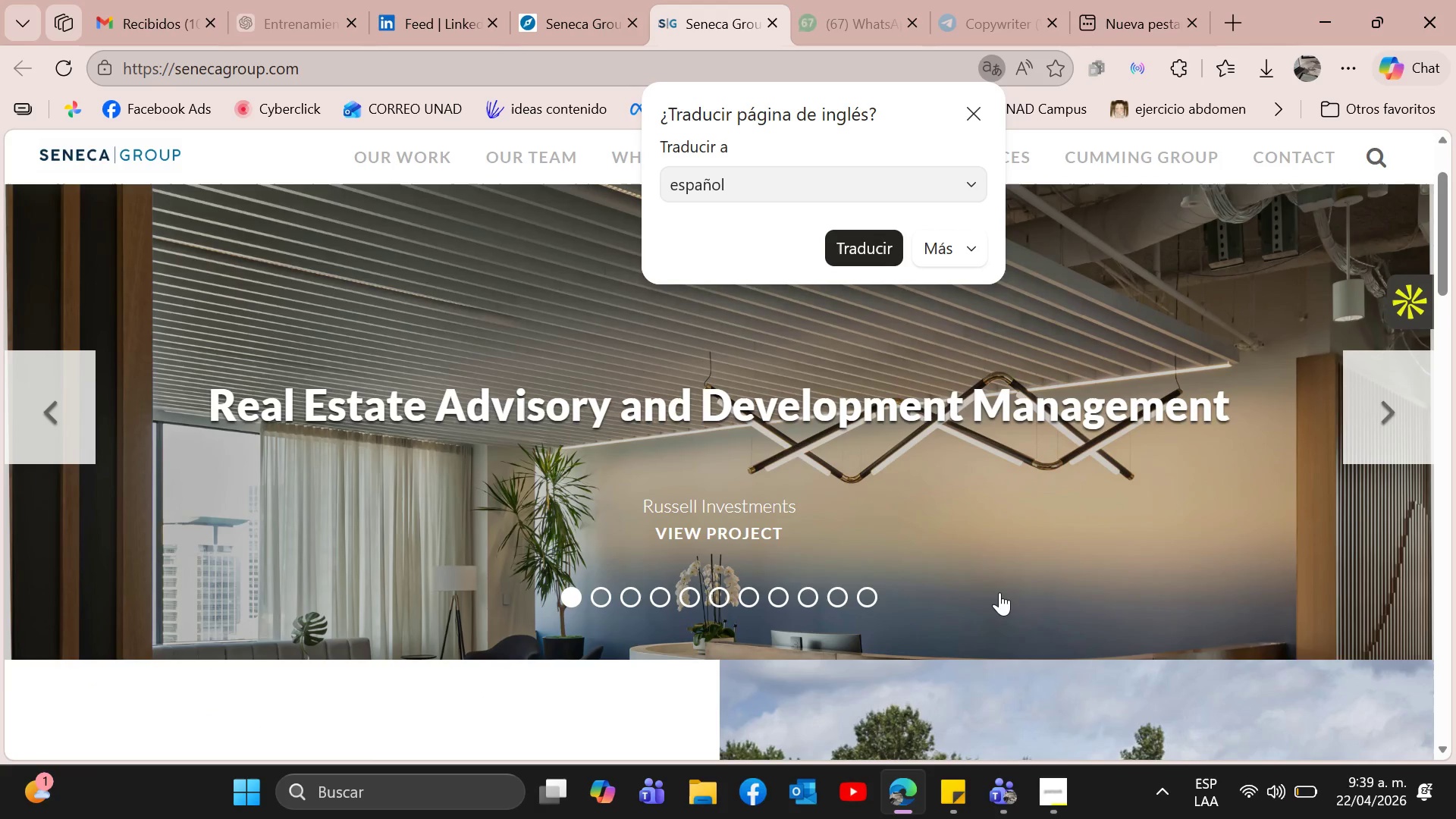 
scroll: coordinate [1310, 501], scroll_direction: down, amount: 9.0
 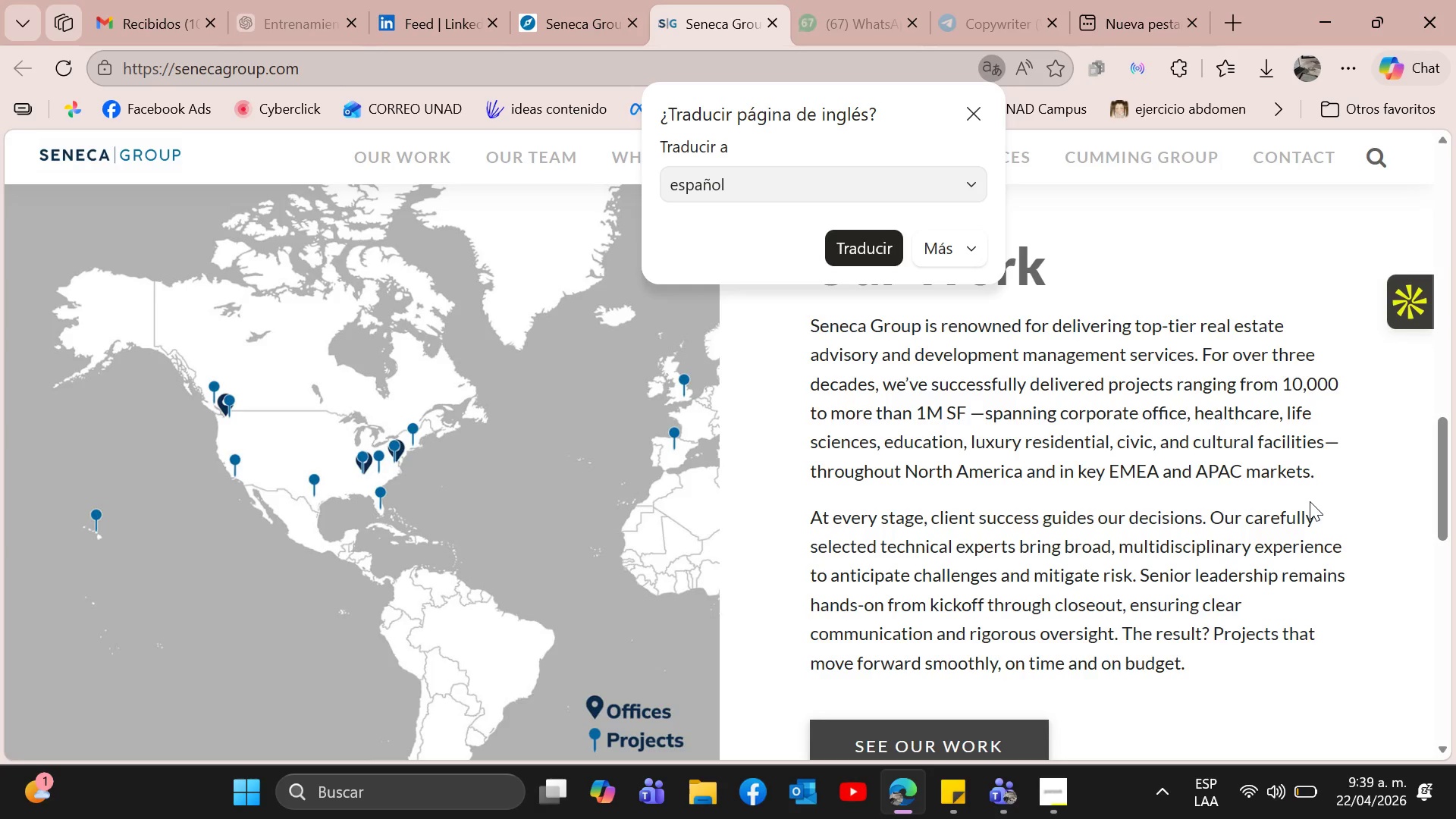 
scroll: coordinate [340, 614], scroll_direction: up, amount: 14.0
 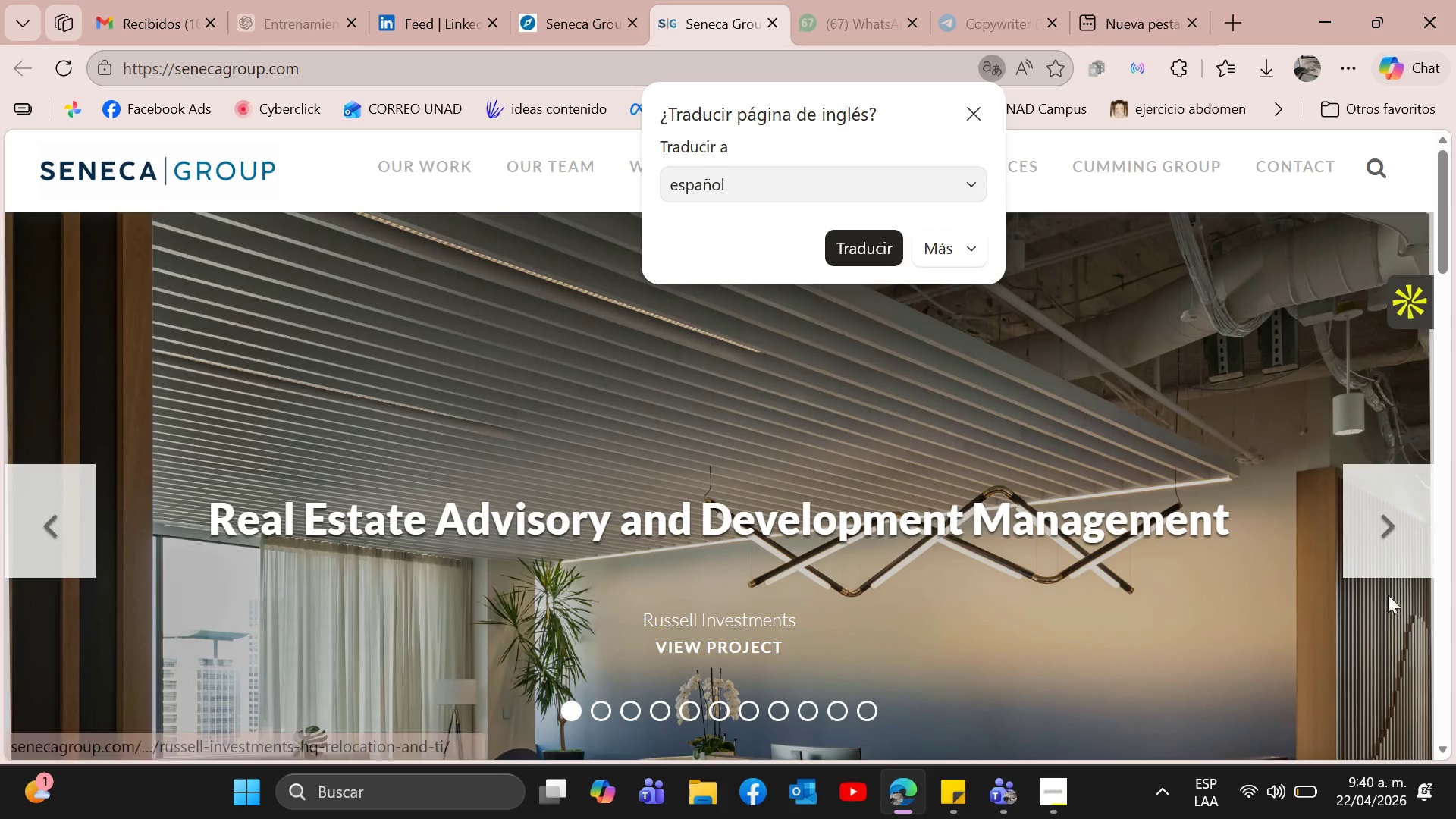 
left_click([1400, 508])
 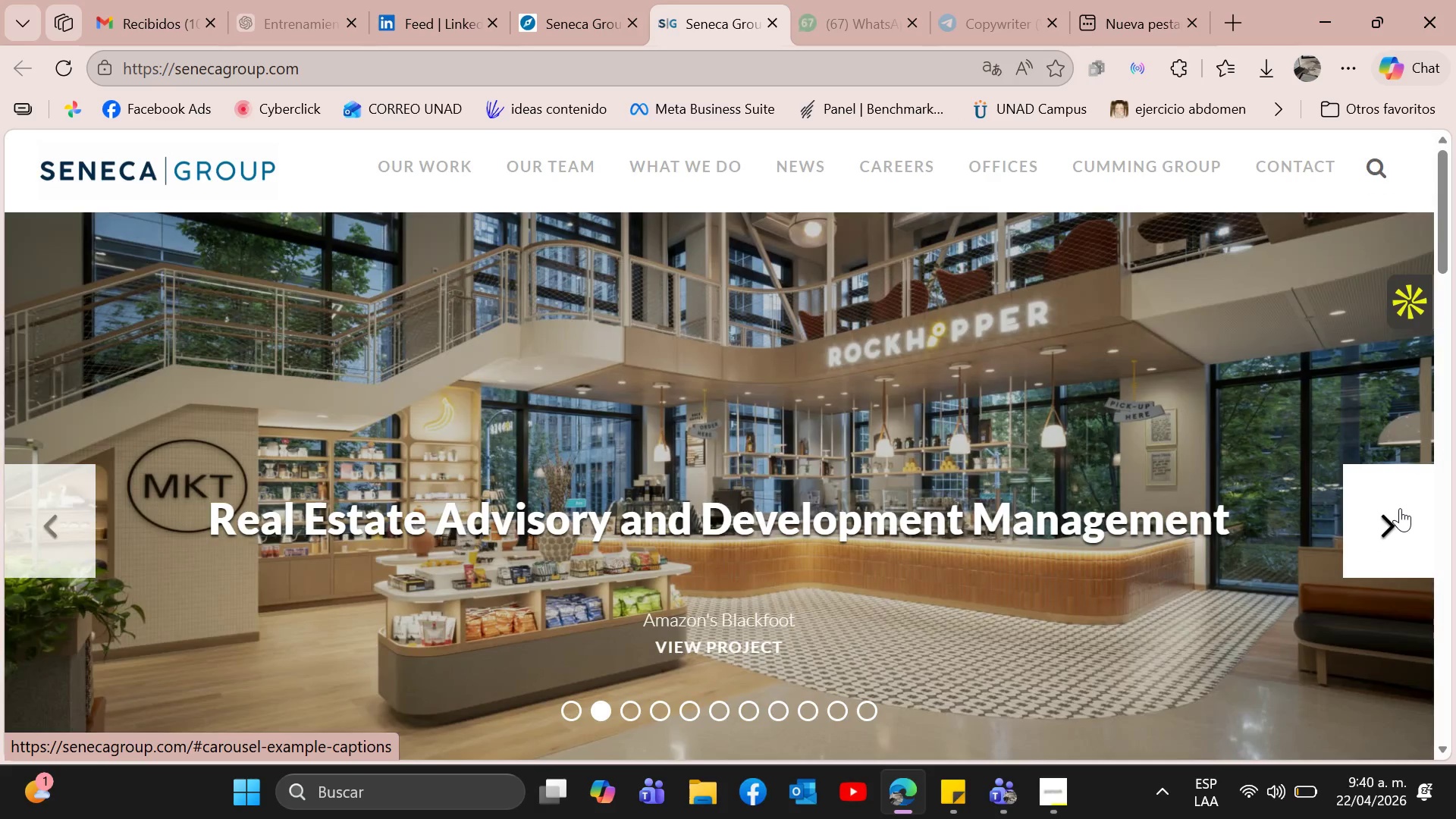 
left_click([1400, 508])
 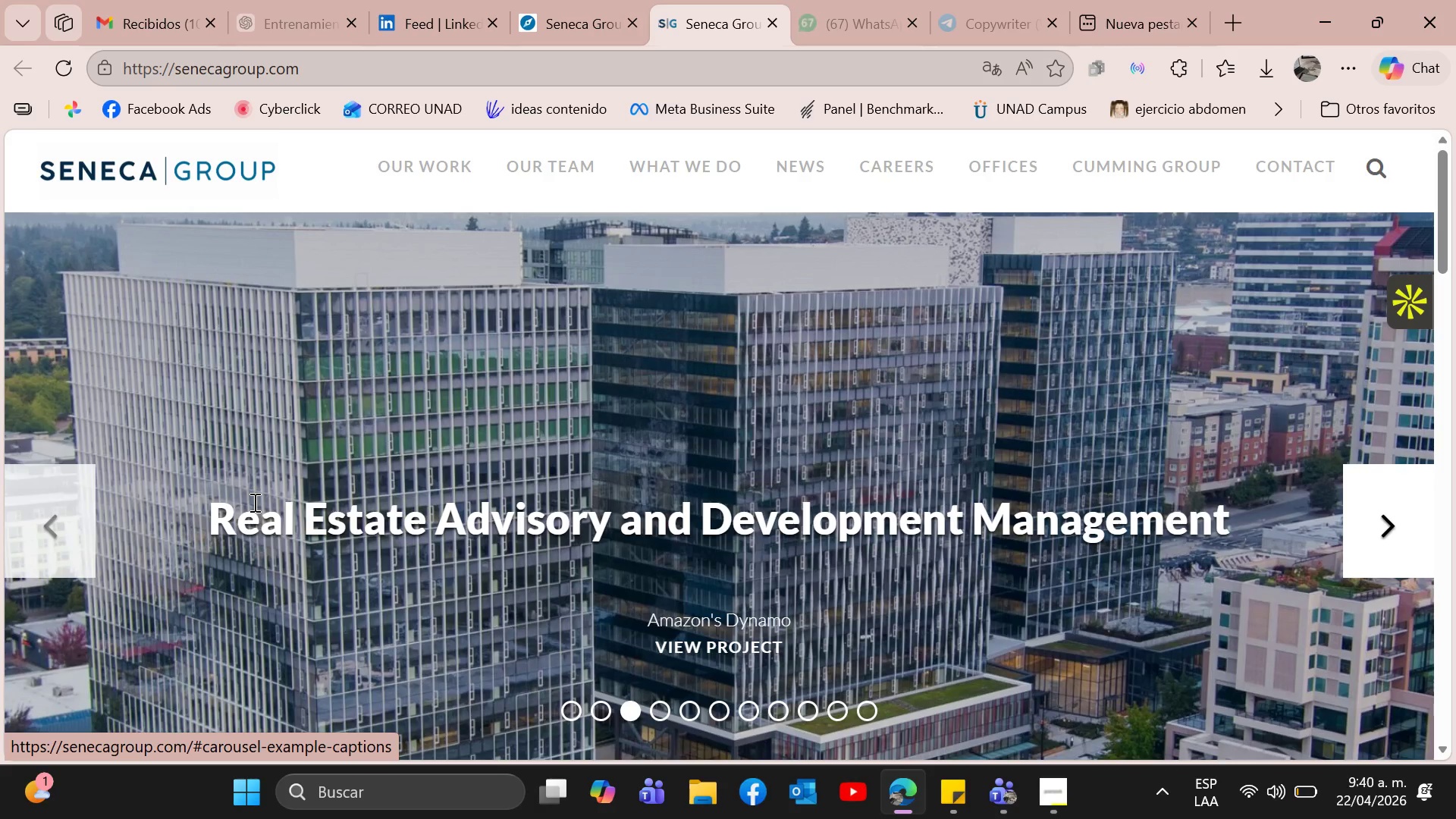 
left_click([20, 521])
 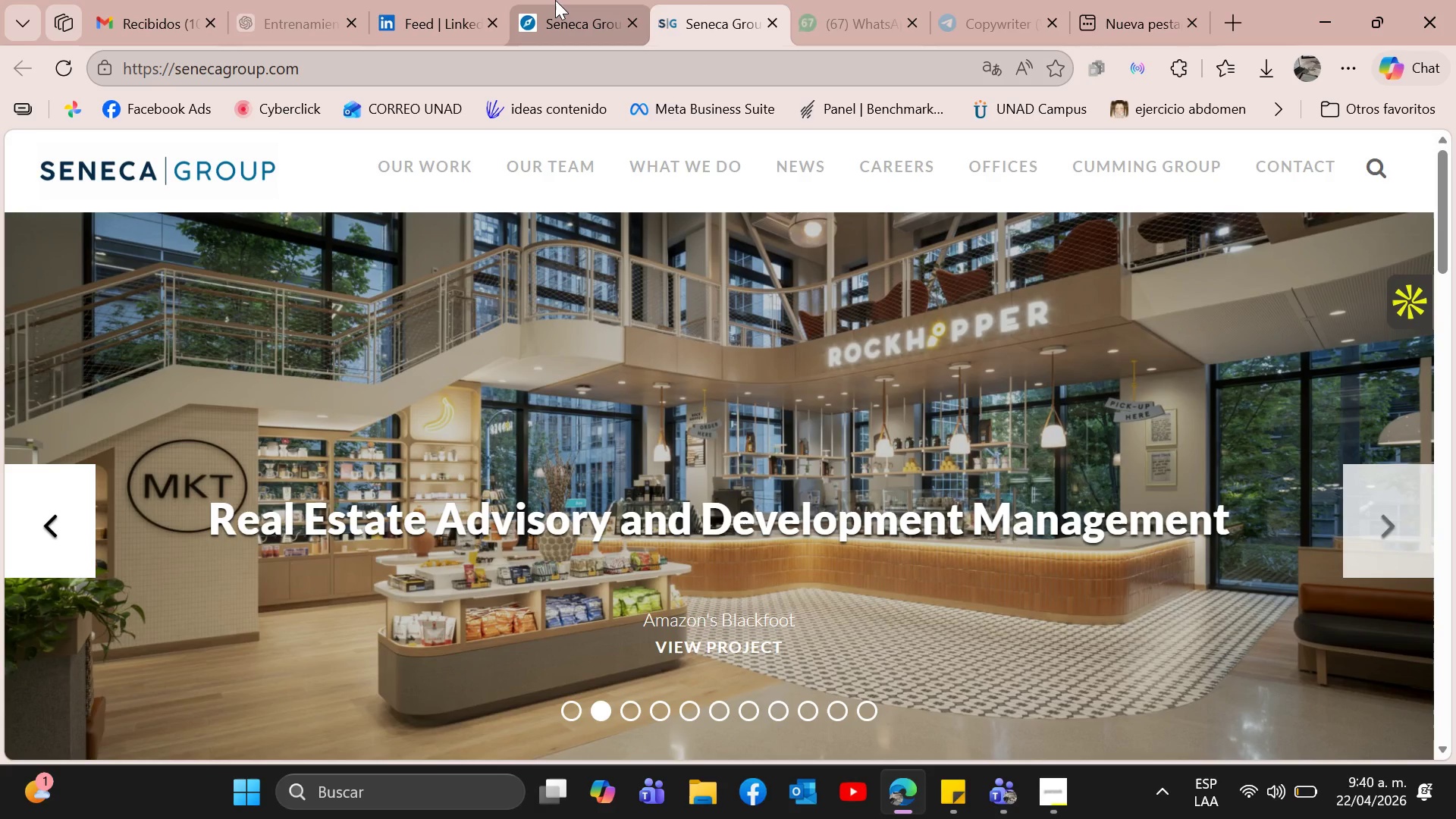 
left_click([573, 0])
 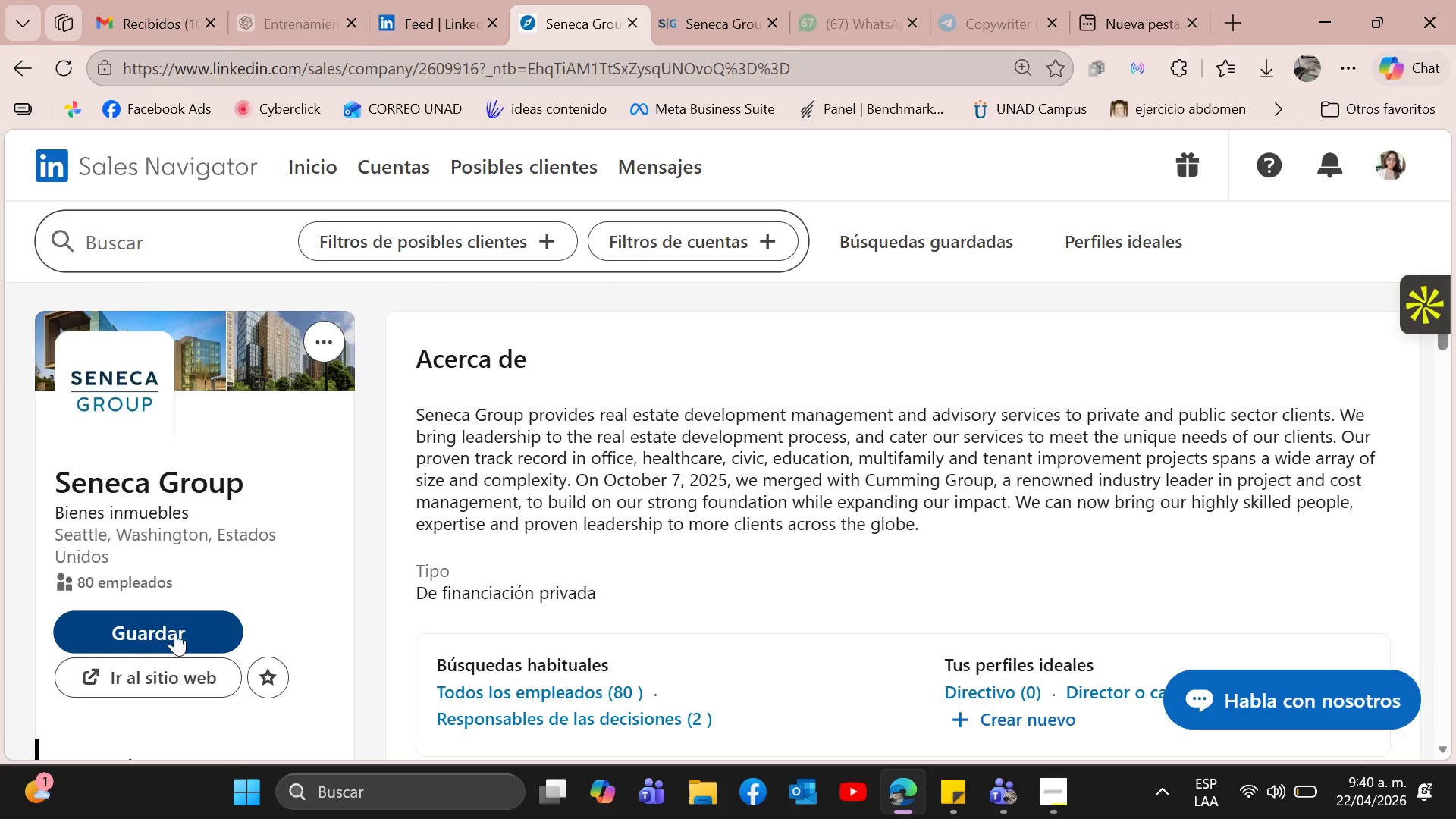 
left_click([176, 632])
 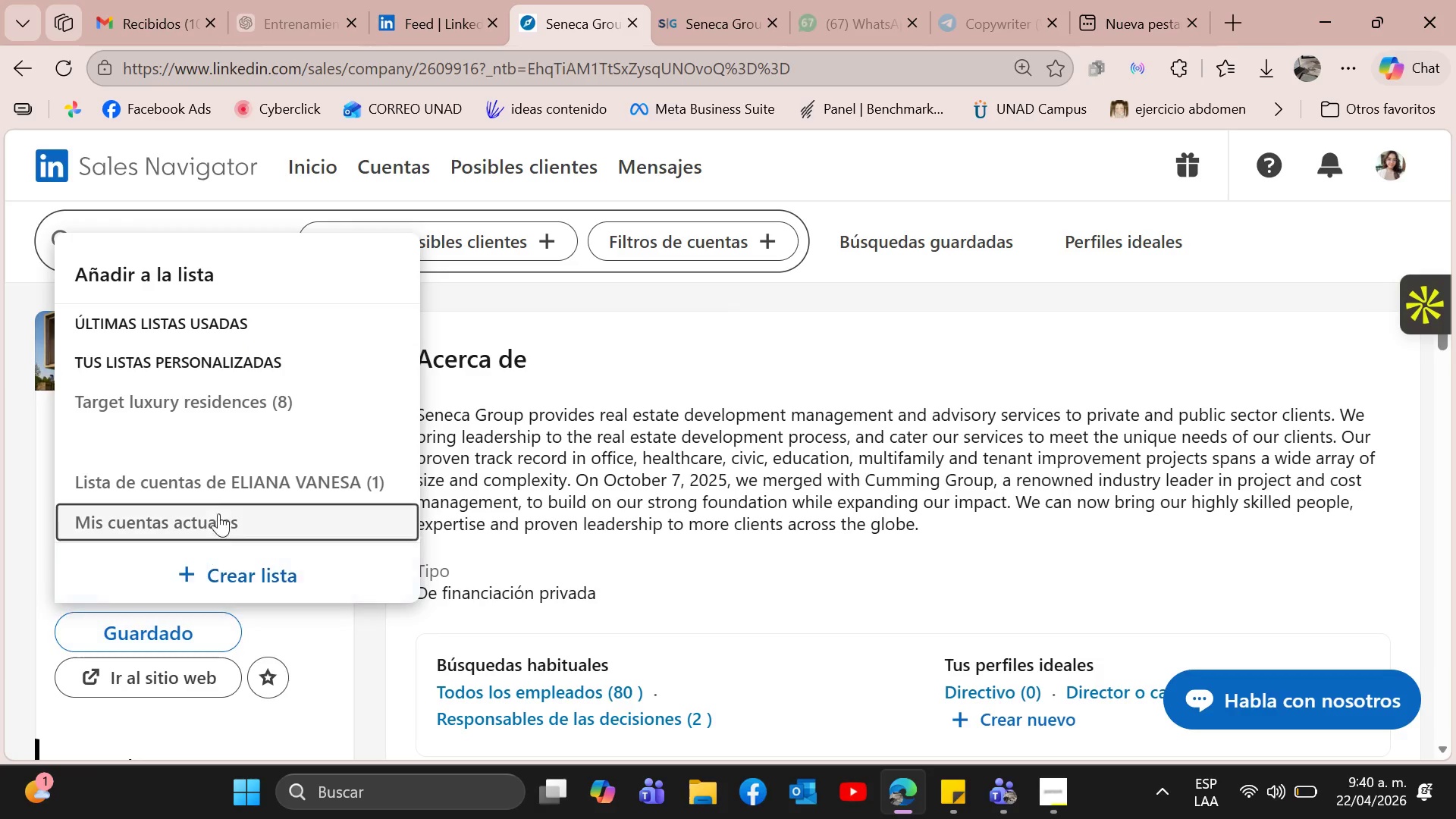 
left_click([255, 412])
 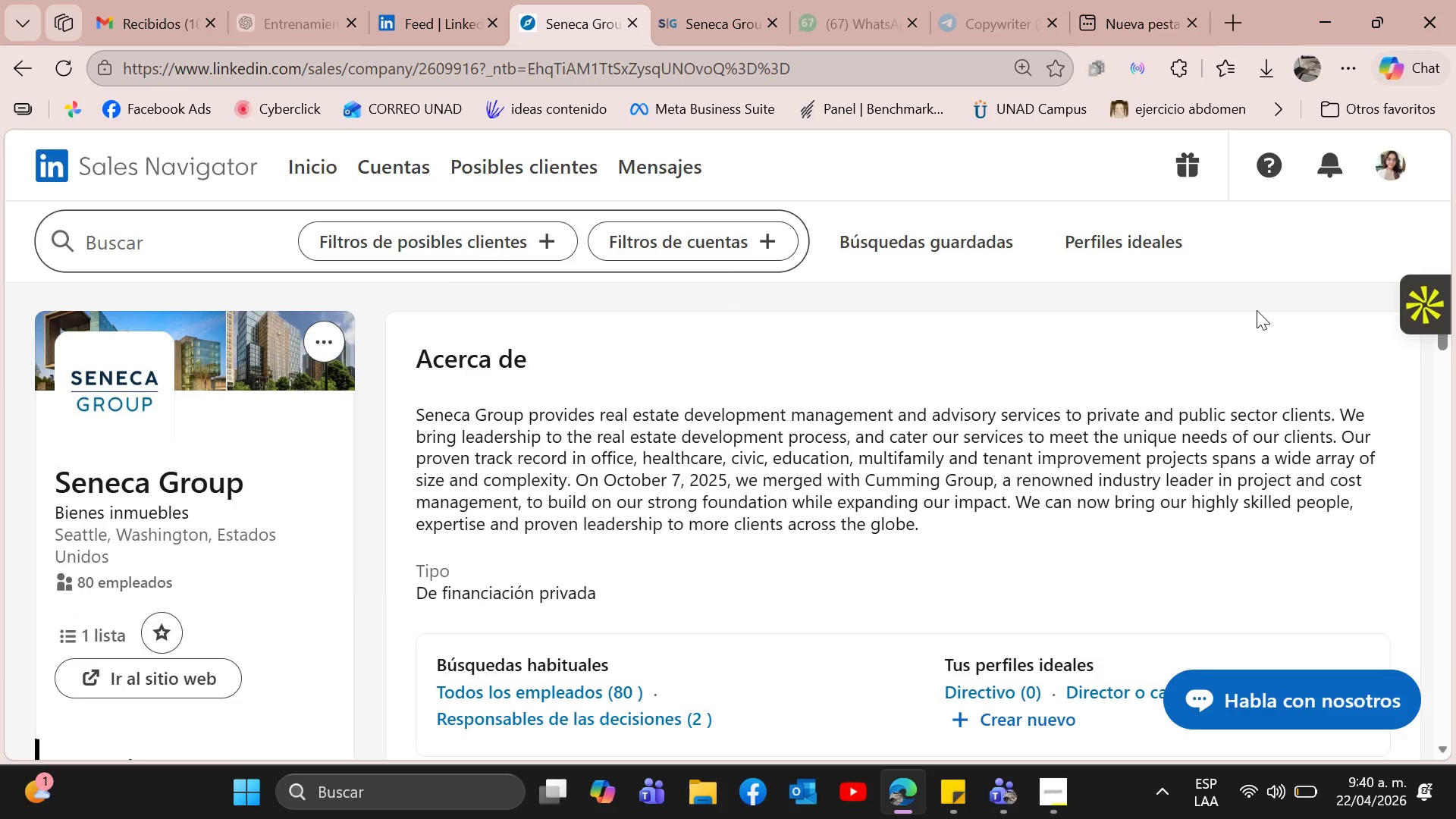 
scroll: coordinate [323, 588], scroll_direction: down, amount: 1.0
 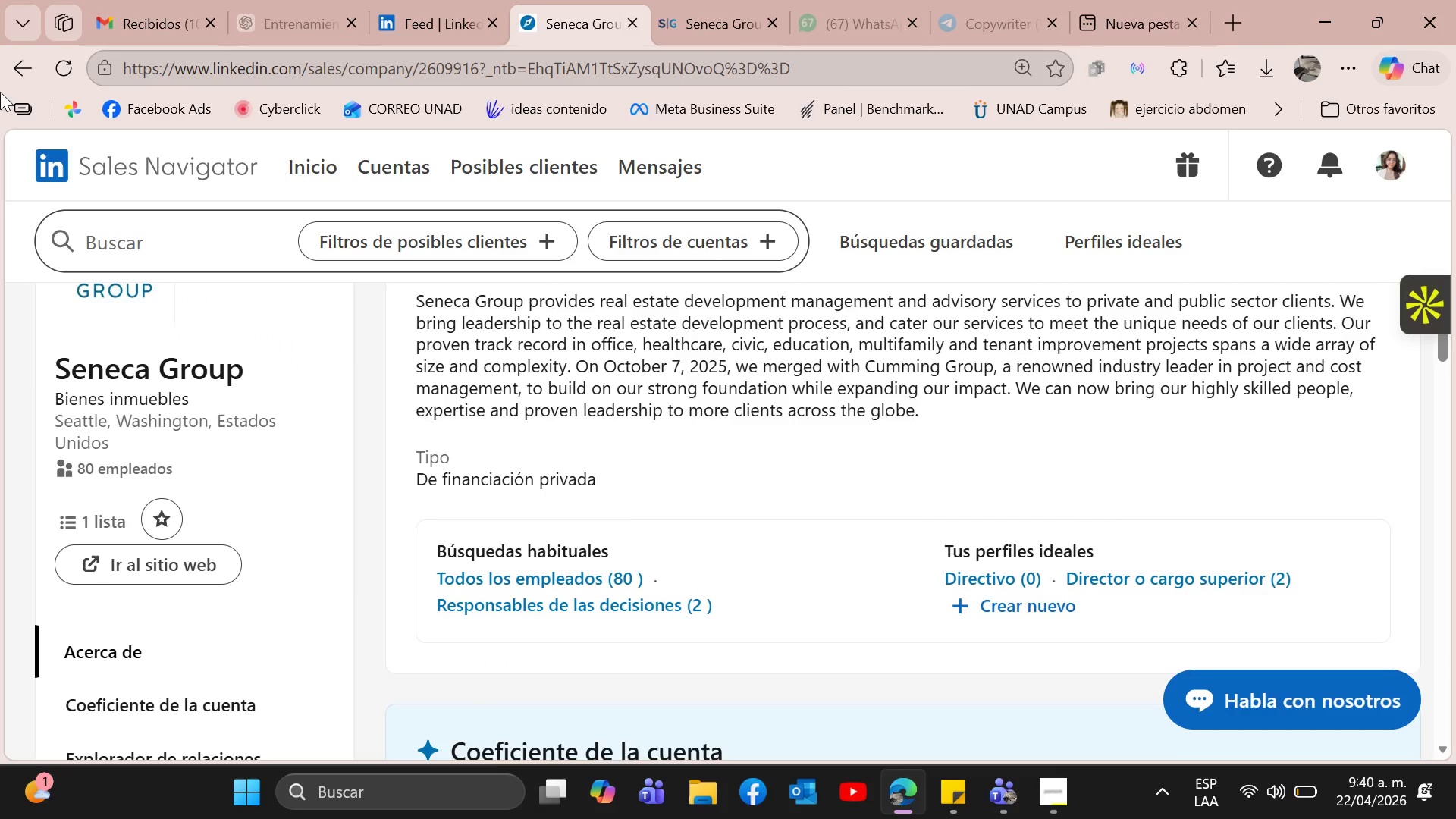 
left_click([12, 67])
 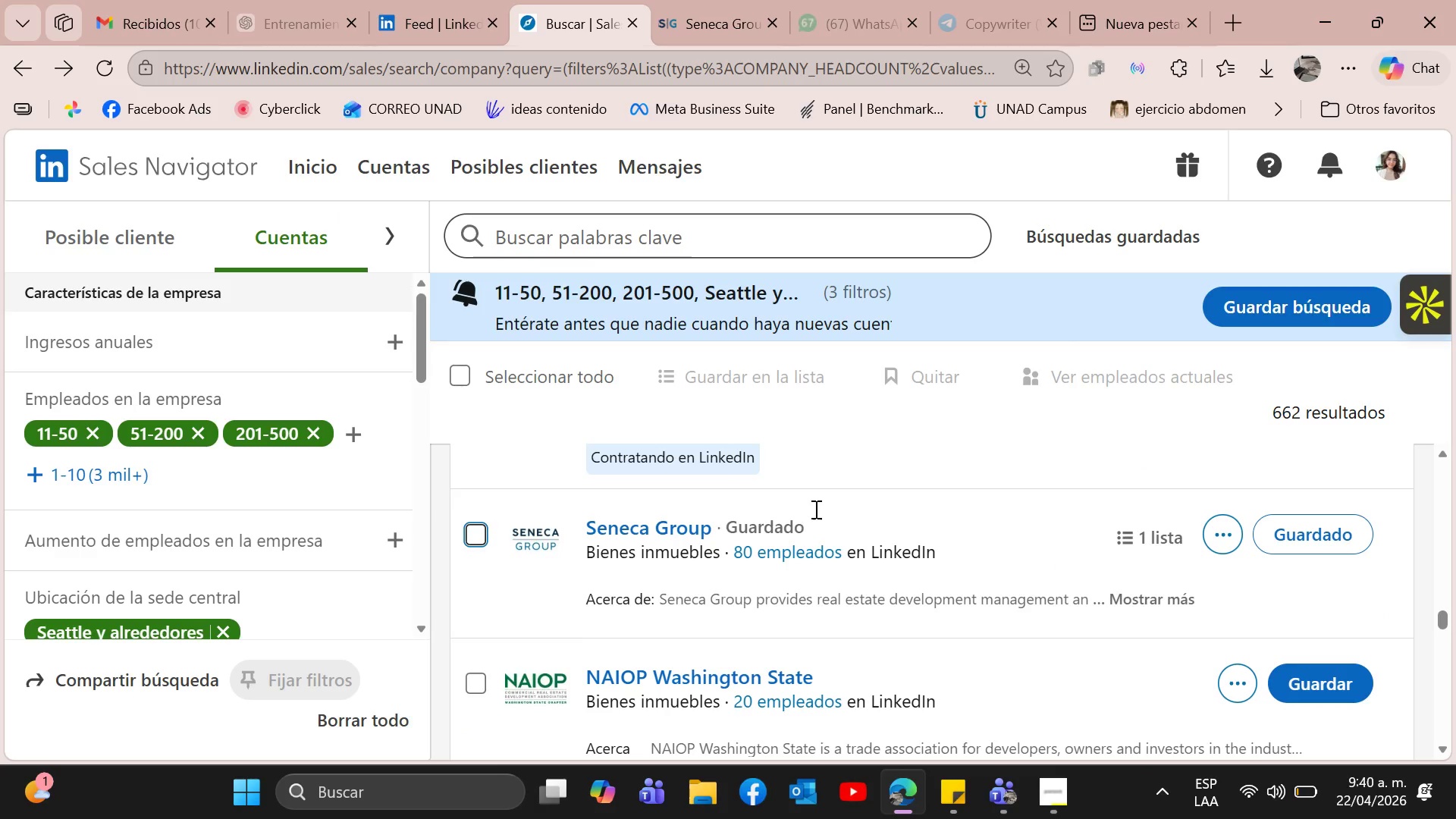 
scroll: coordinate [1028, 525], scroll_direction: down, amount: 1.0
 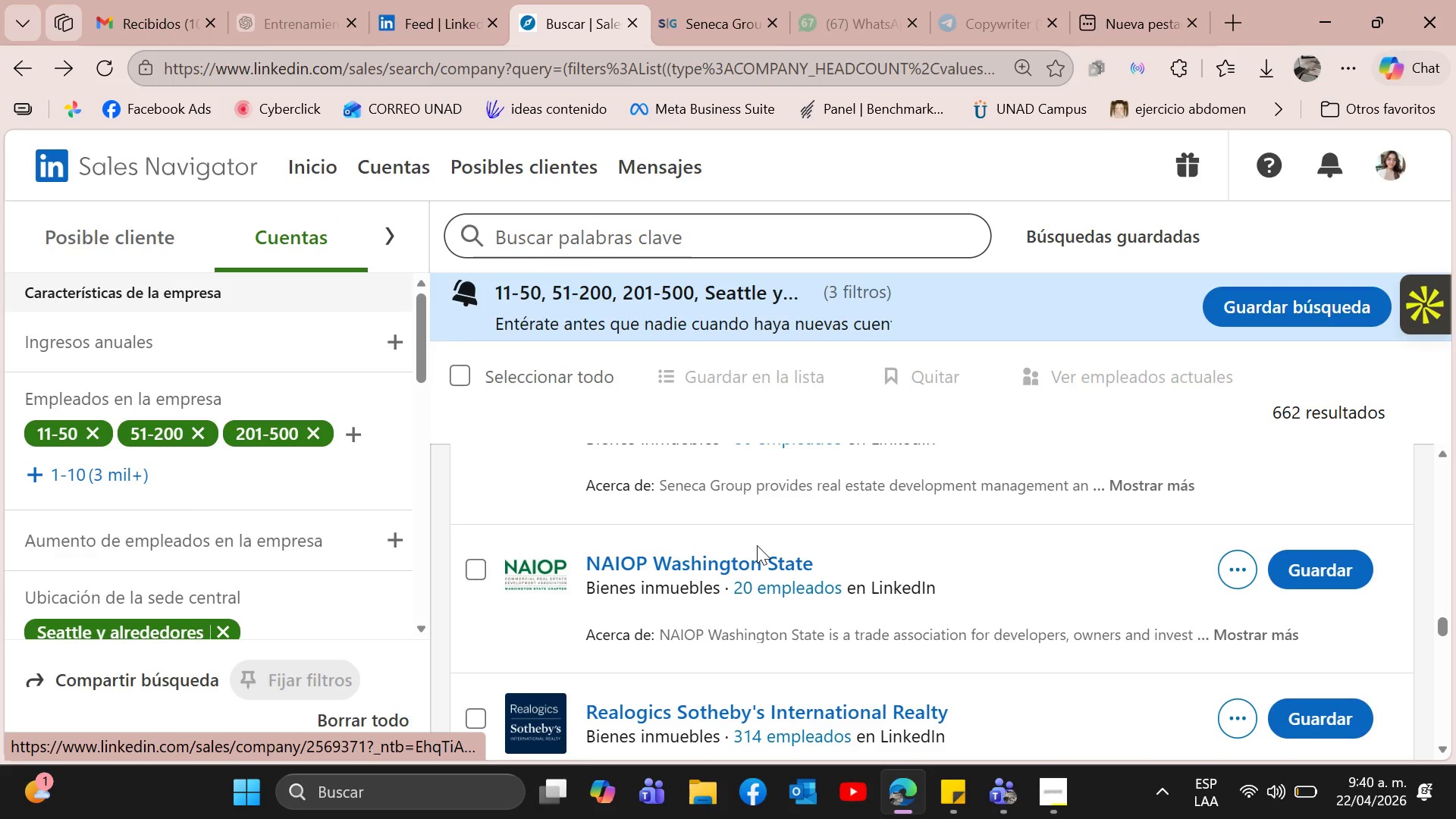 
wait(6.2)
 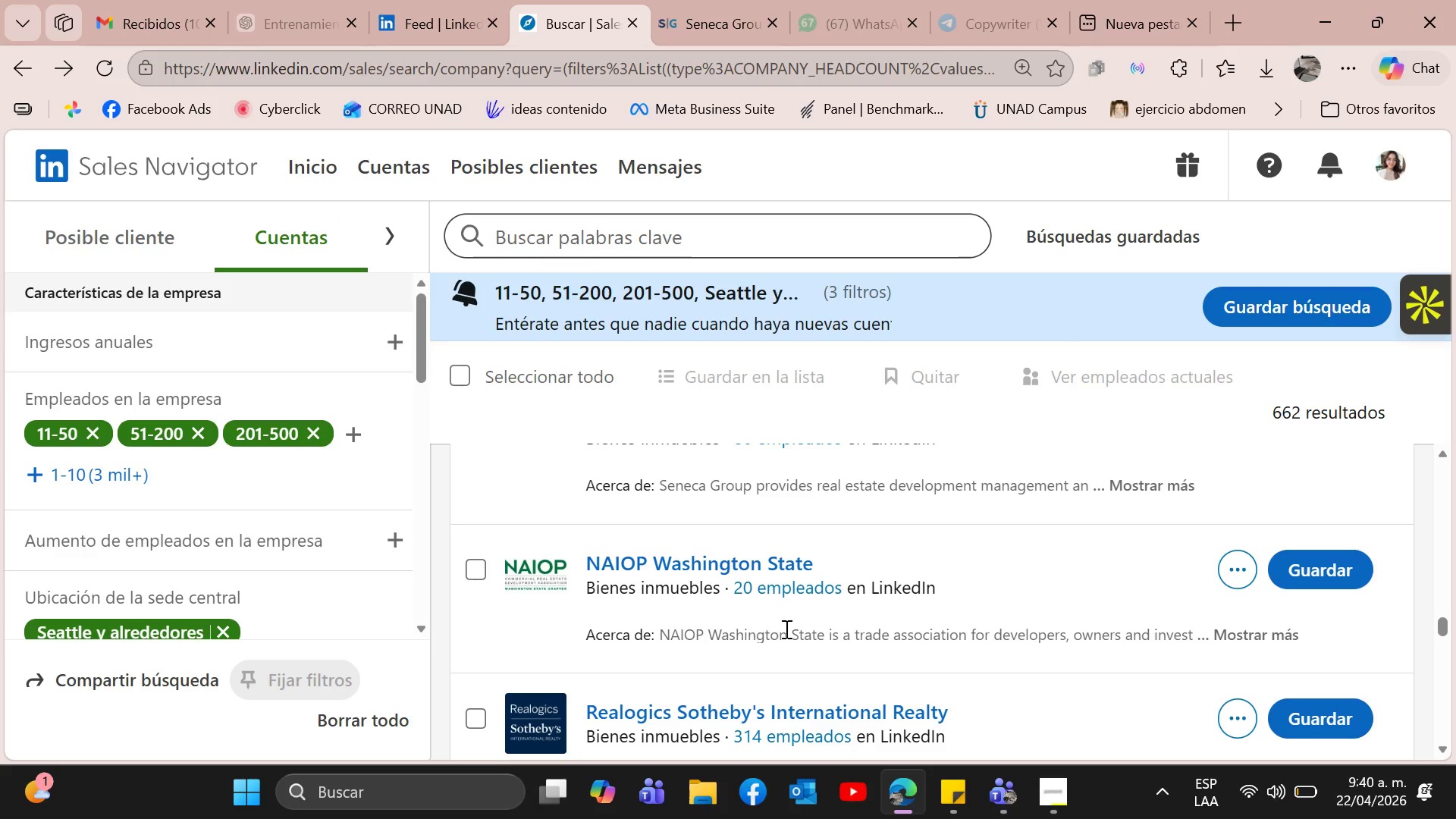 
left_click([739, 550])
 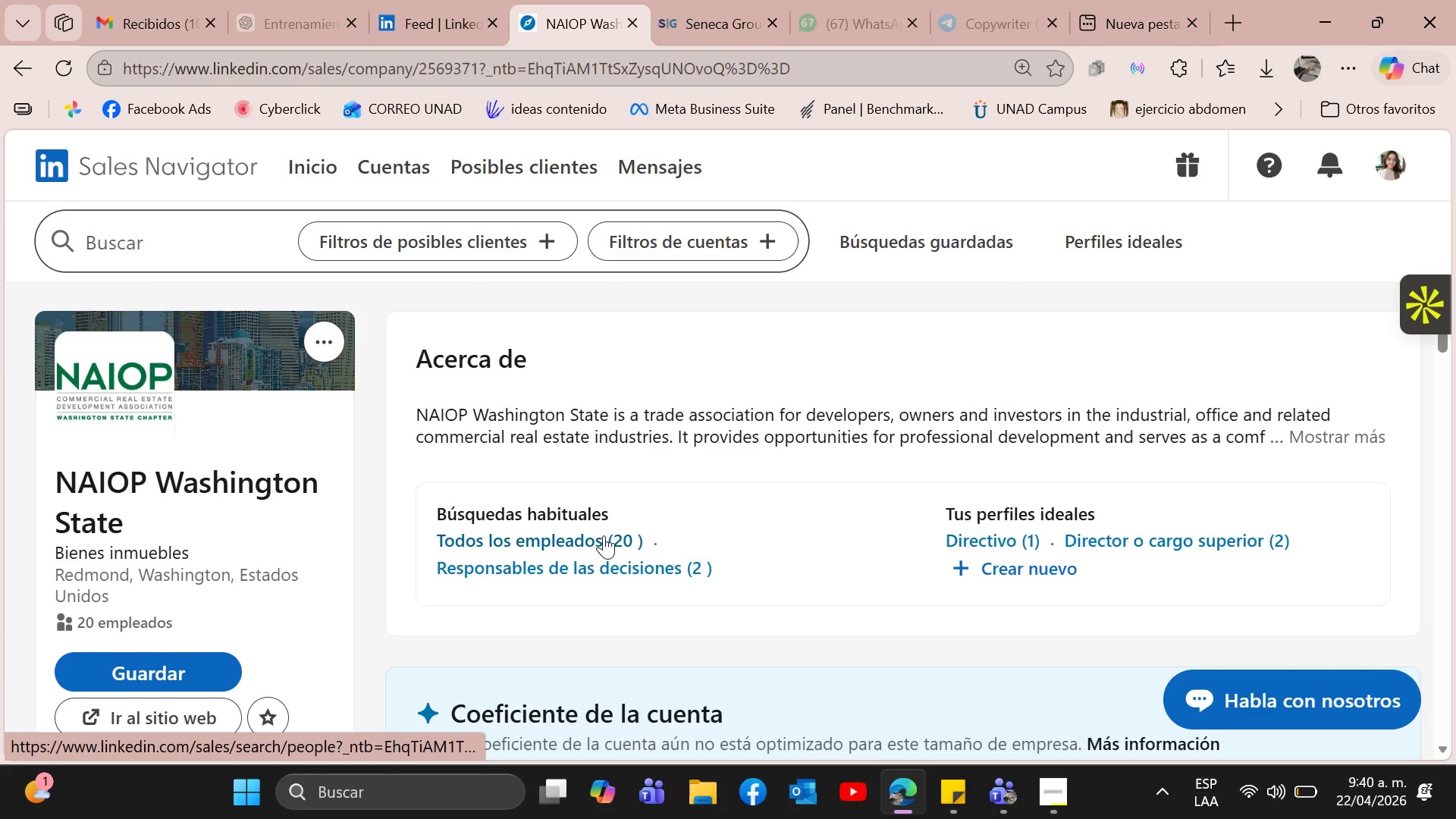 
wait(8.77)
 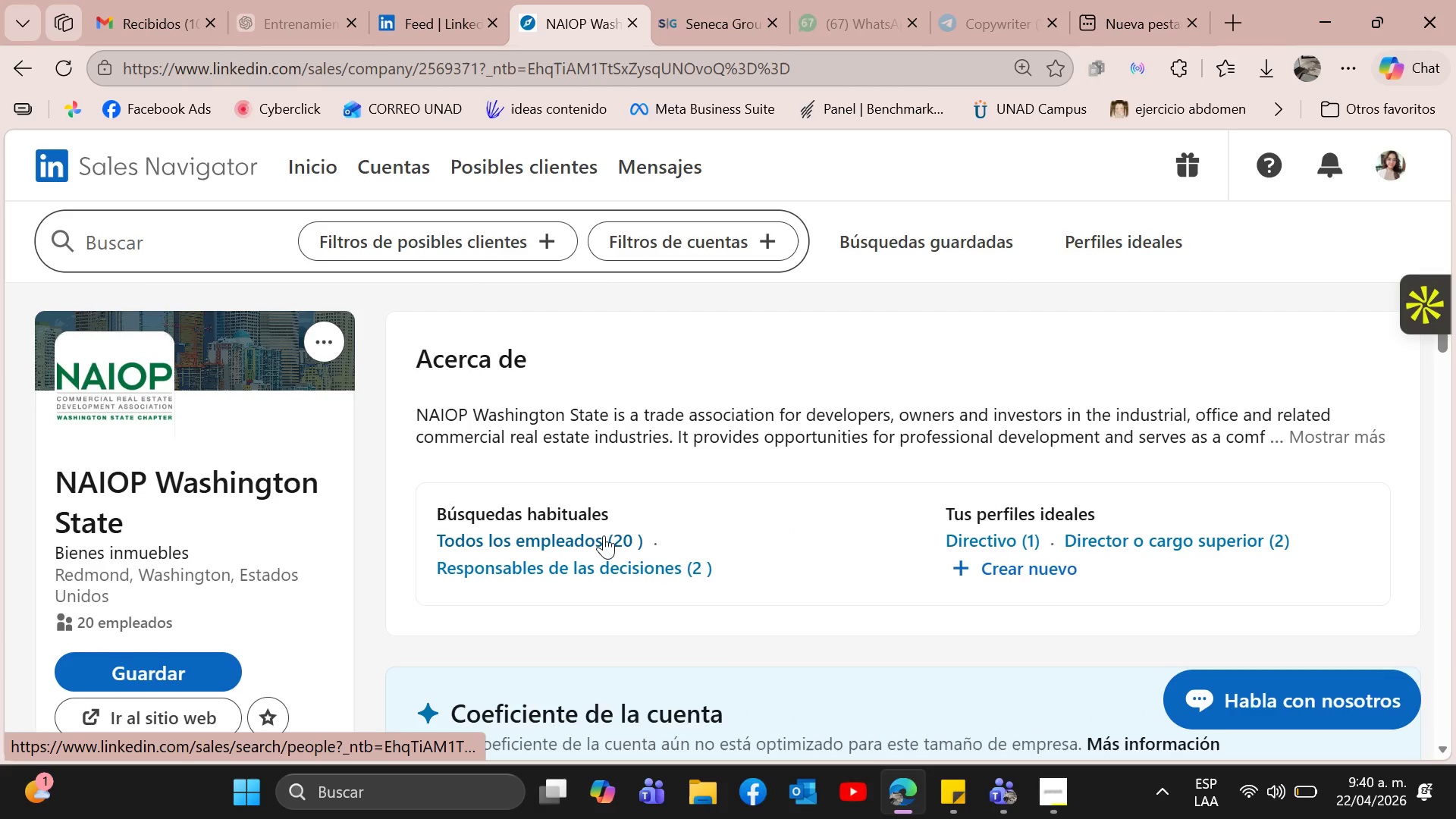 
left_click([1307, 434])
 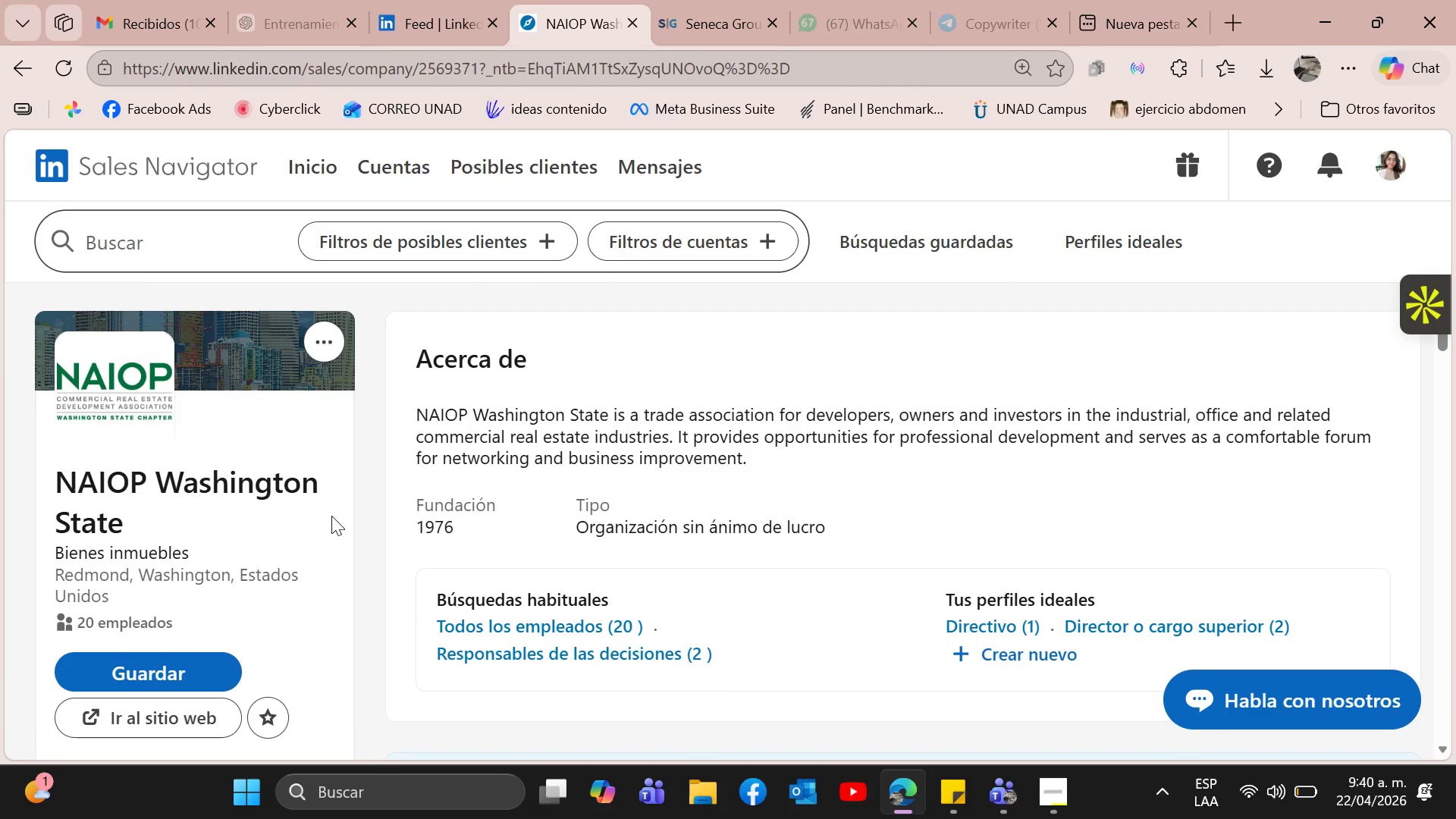 
scroll: coordinate [303, 513], scroll_direction: down, amount: 1.0
 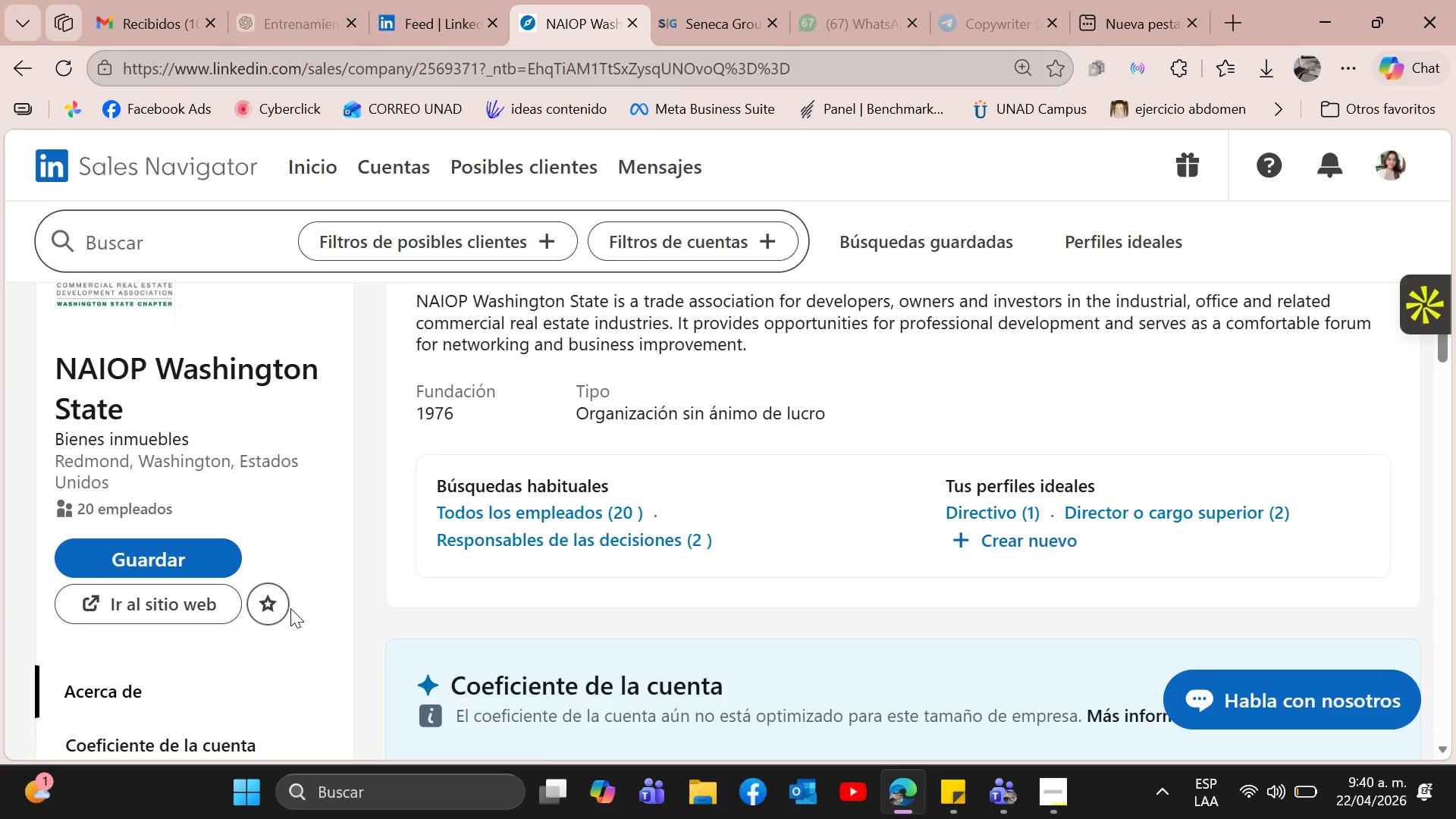 
scroll: coordinate [290, 608], scroll_direction: up, amount: 2.0
 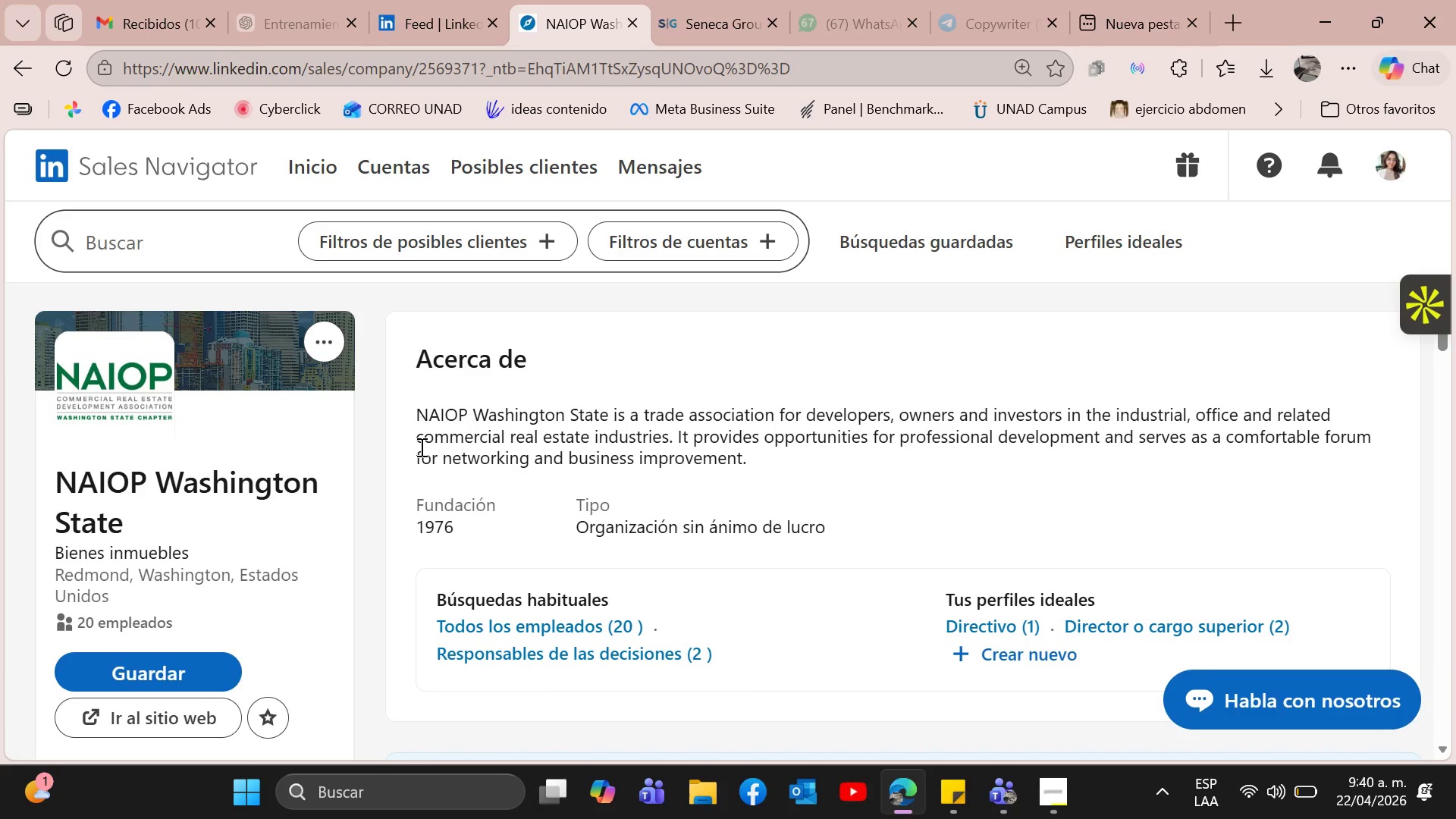 
wait(8.1)
 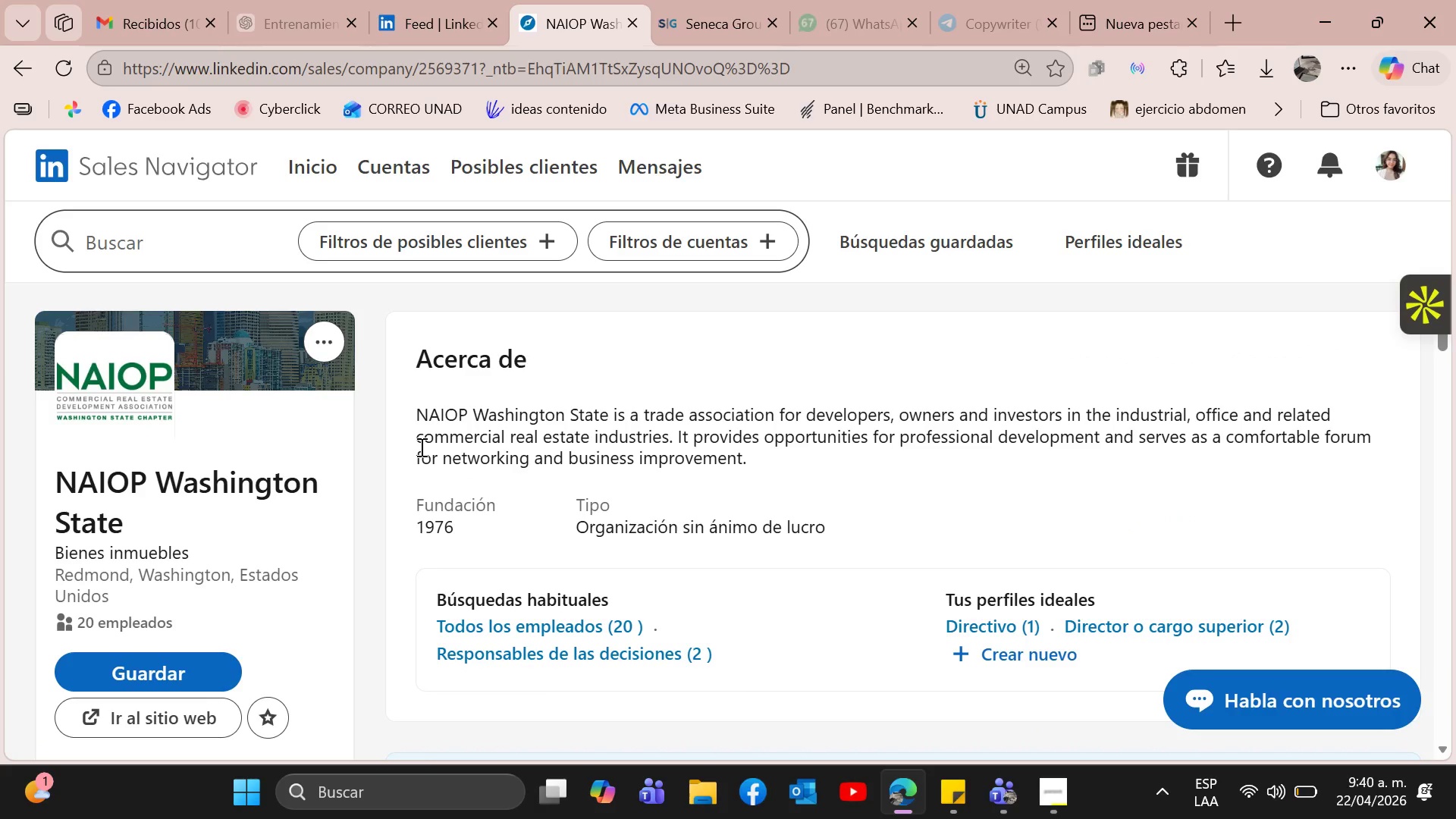 
scroll: coordinate [297, 519], scroll_direction: down, amount: 1.0
 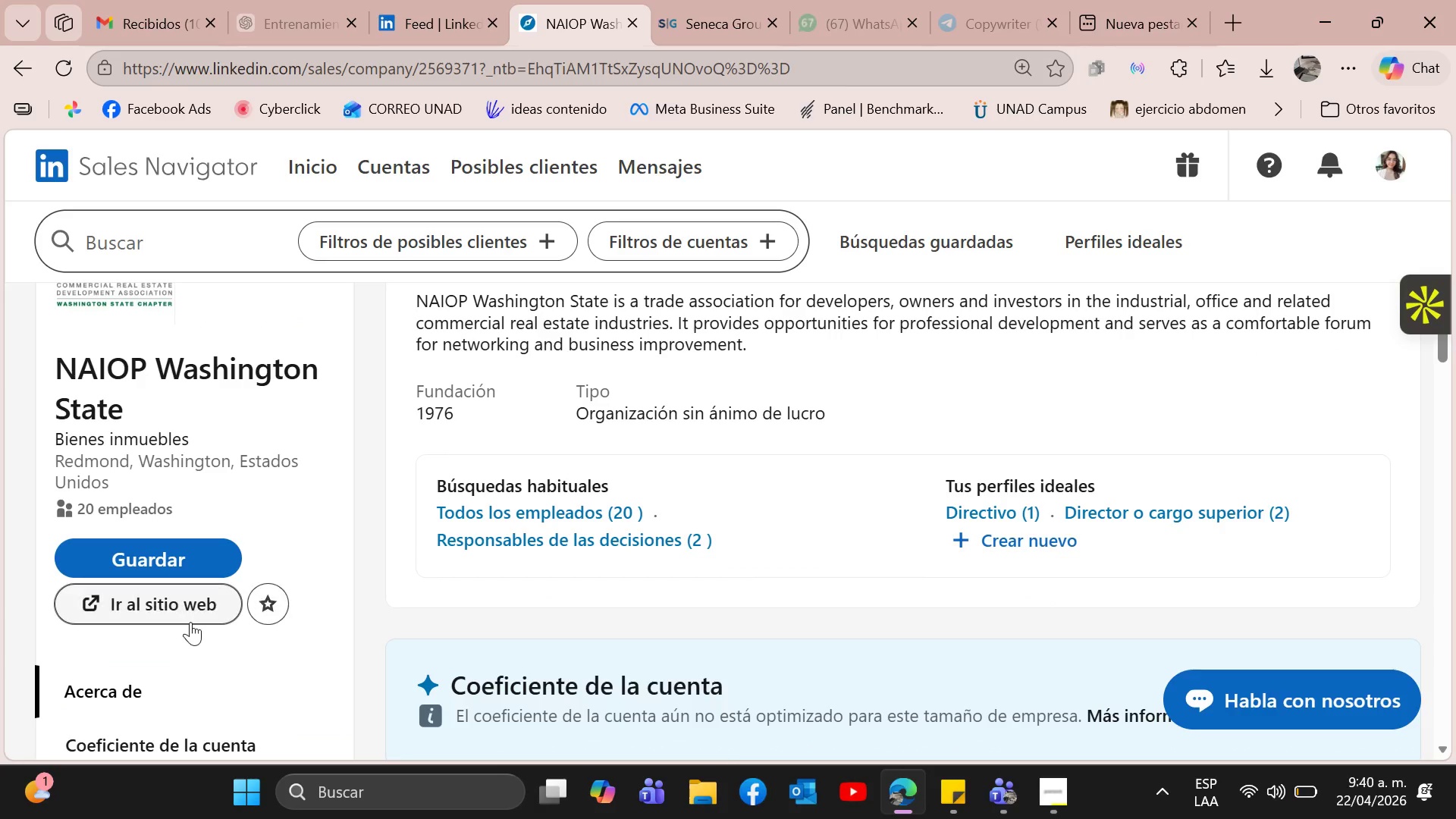 
left_click([171, 597])
 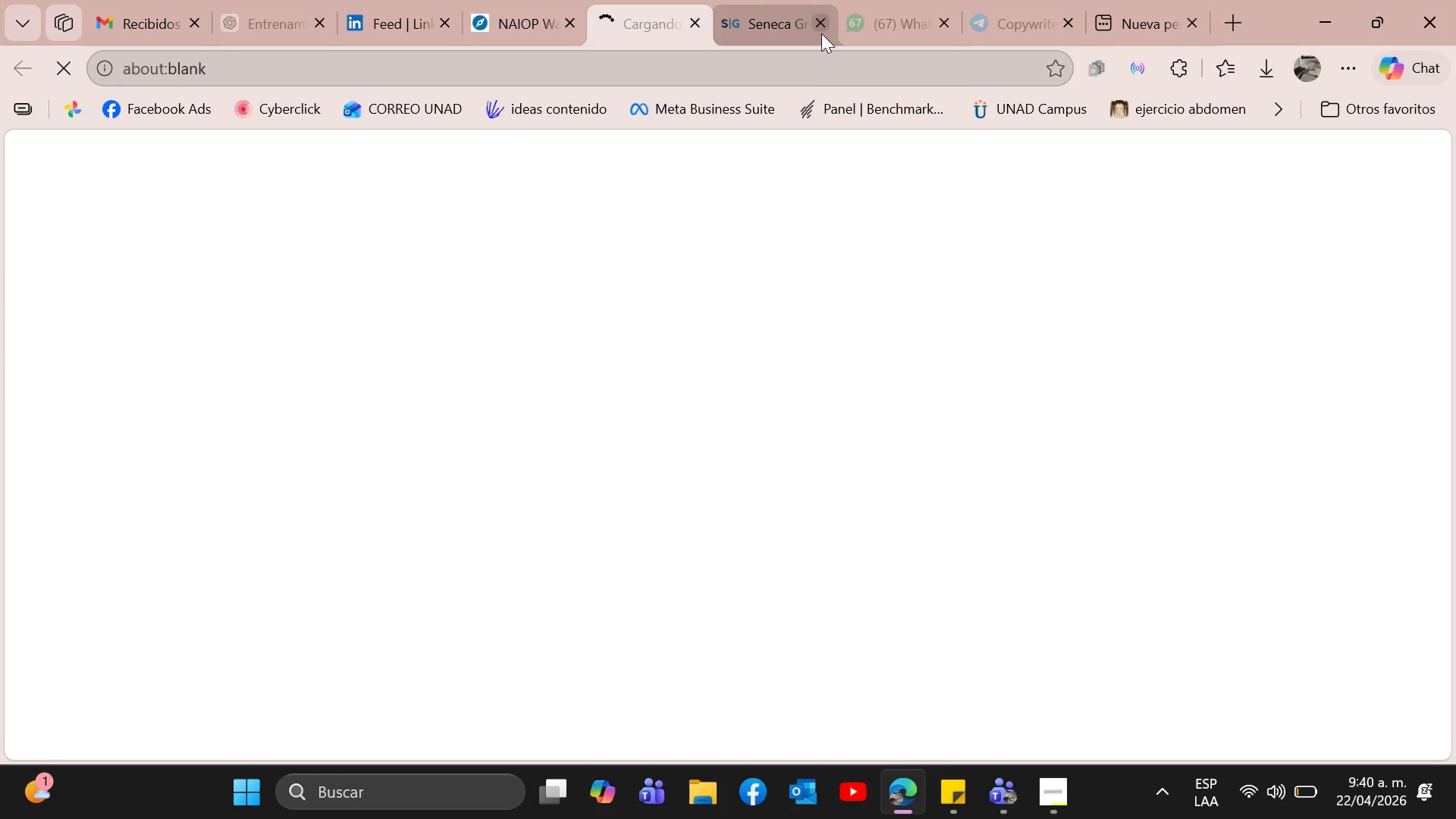 
left_click([825, 23])
 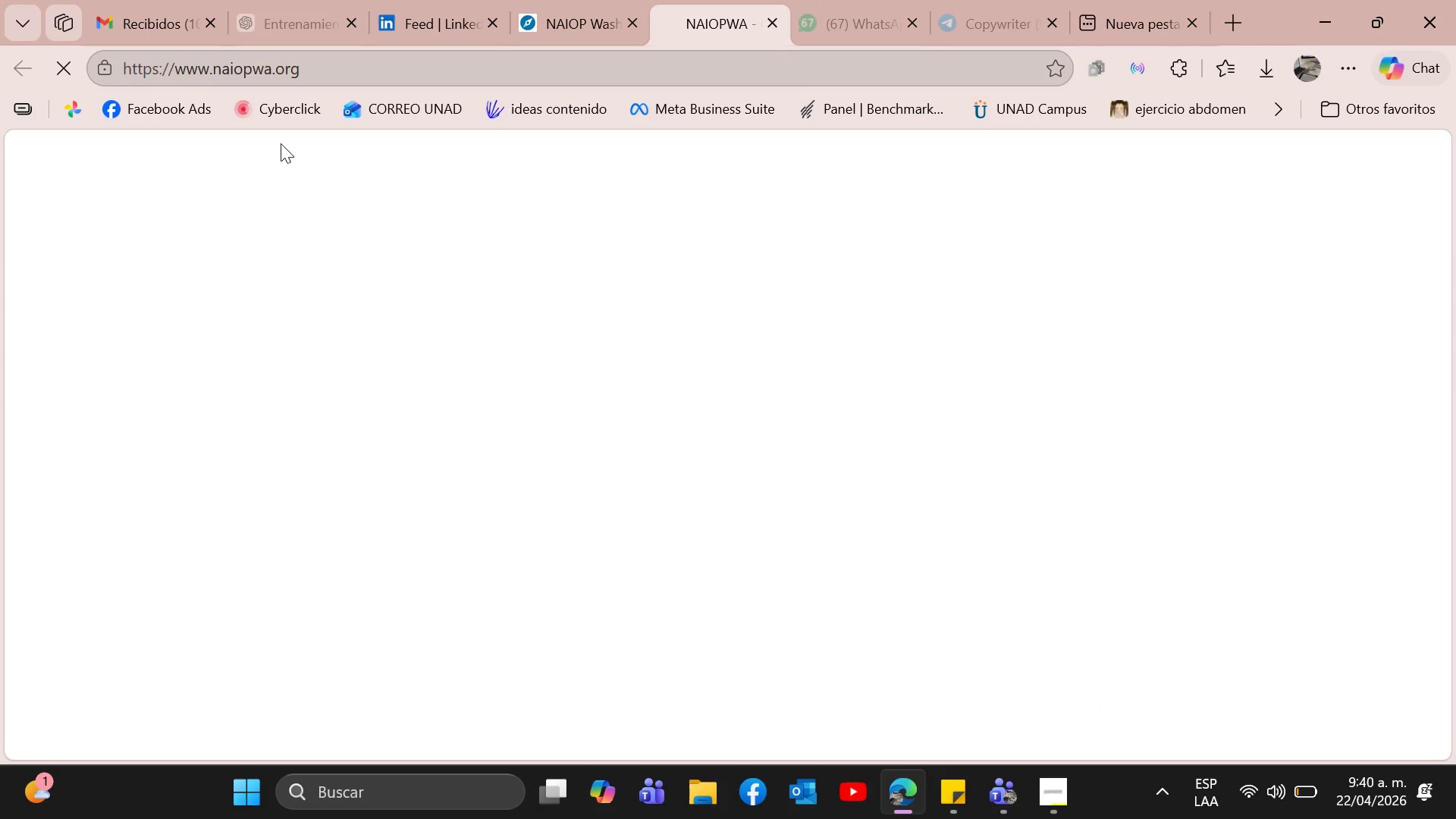 
mouse_move([630, 0])
 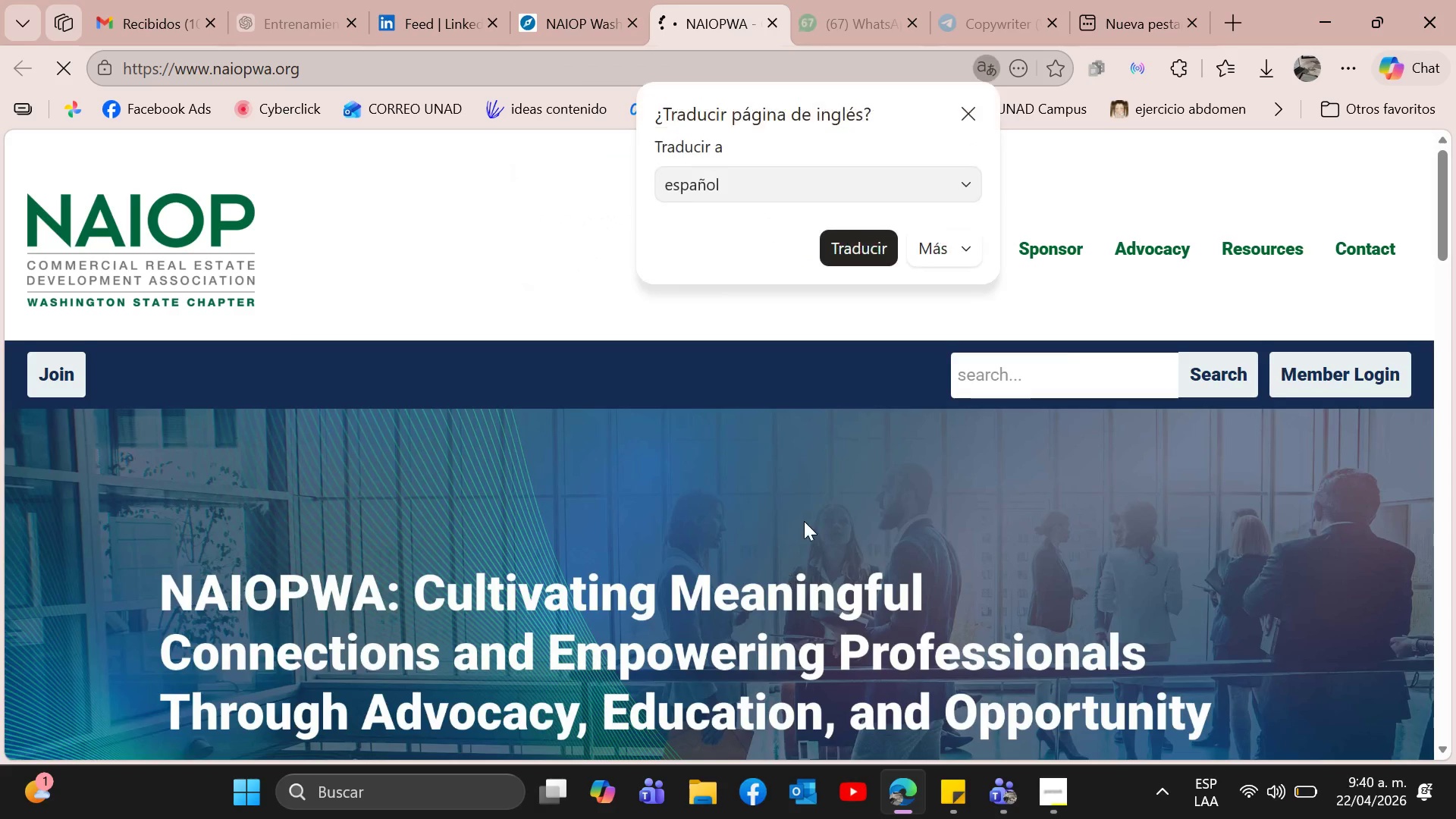 
scroll: coordinate [804, 521], scroll_direction: down, amount: 2.0
 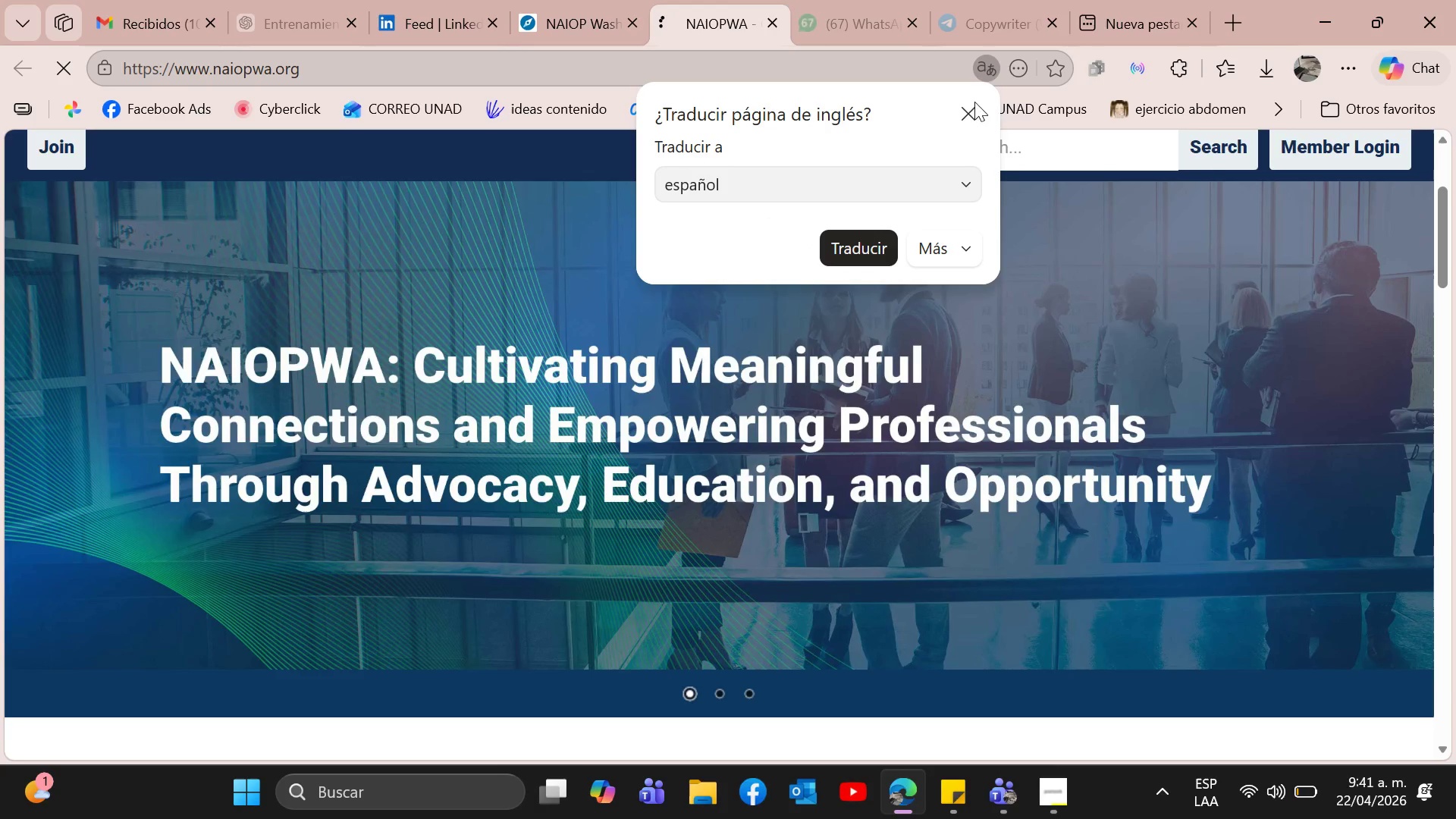 
left_click([980, 118])
 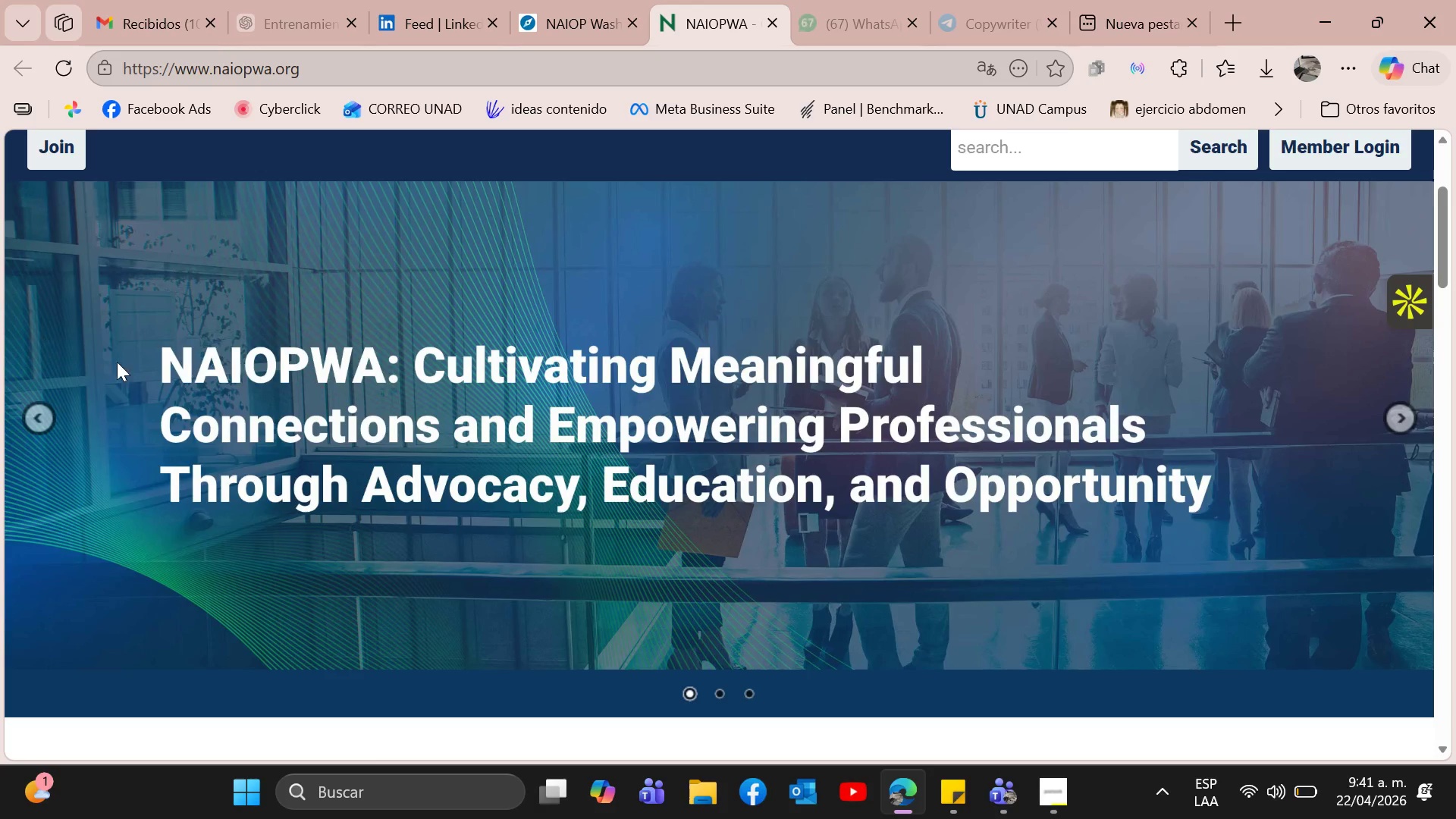 
wait(5.8)
 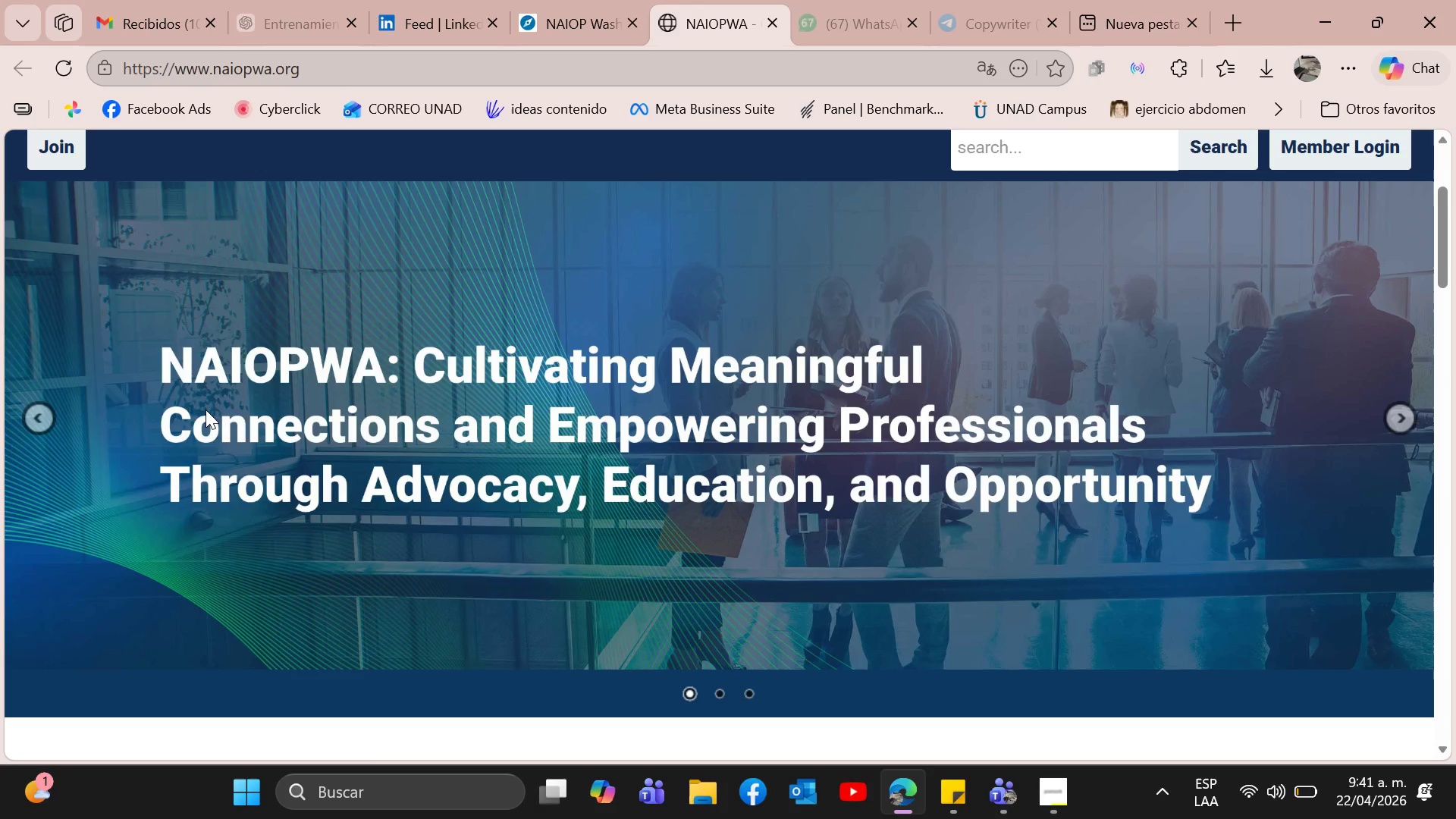 
left_click([1390, 422])
 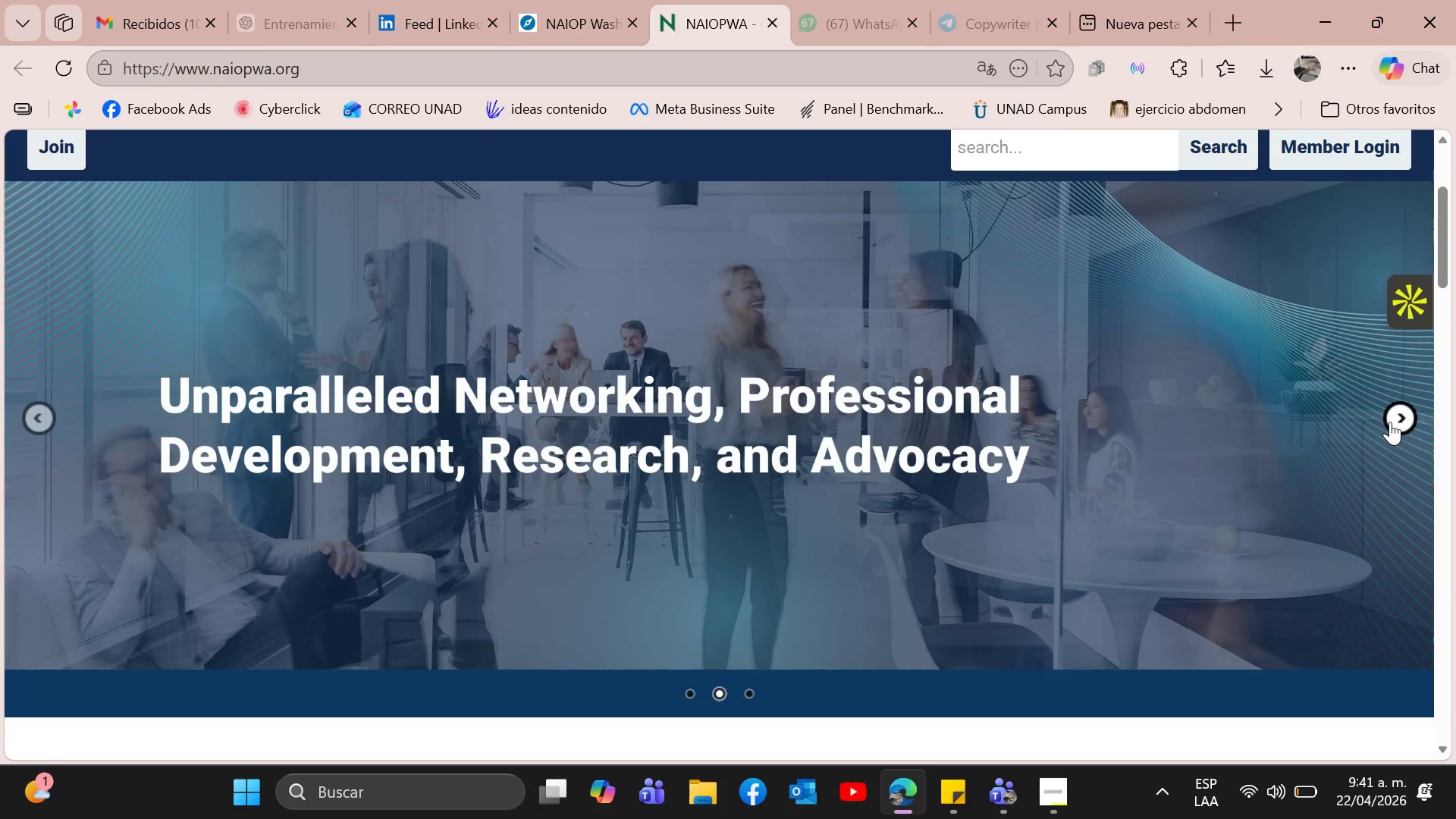 
left_click([1390, 422])
 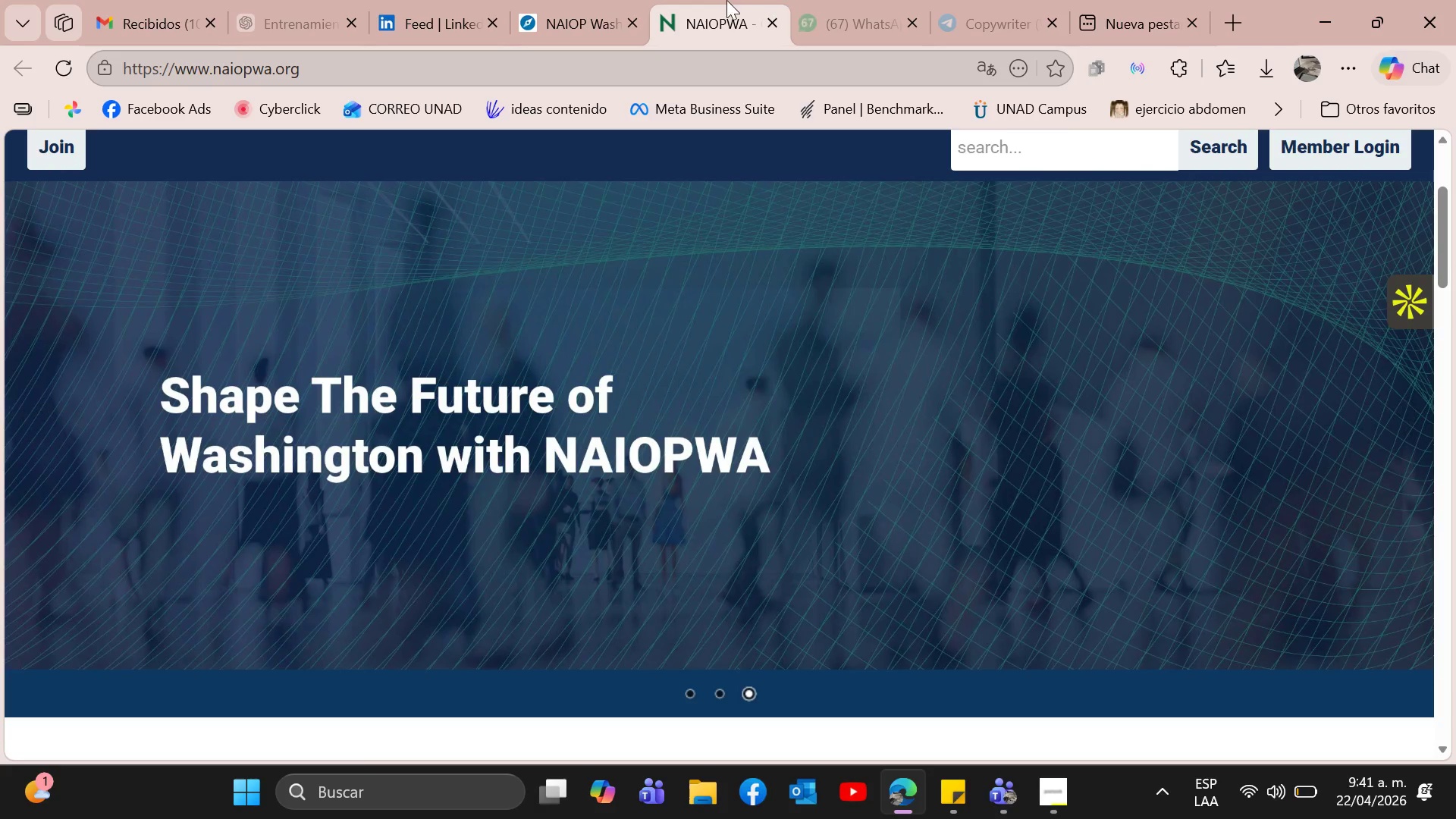 
left_click([585, 4])
 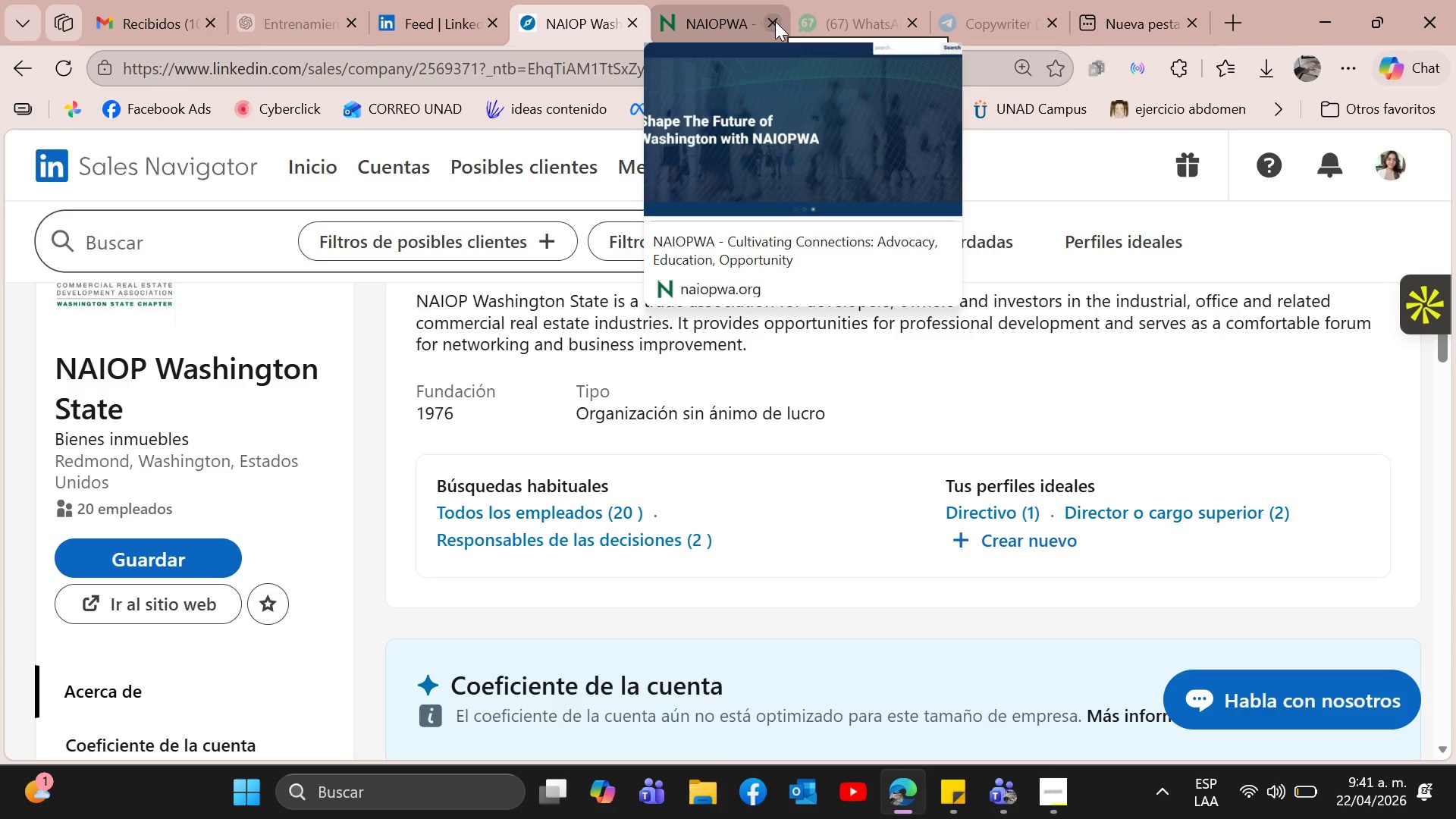 
left_click([775, 21])
 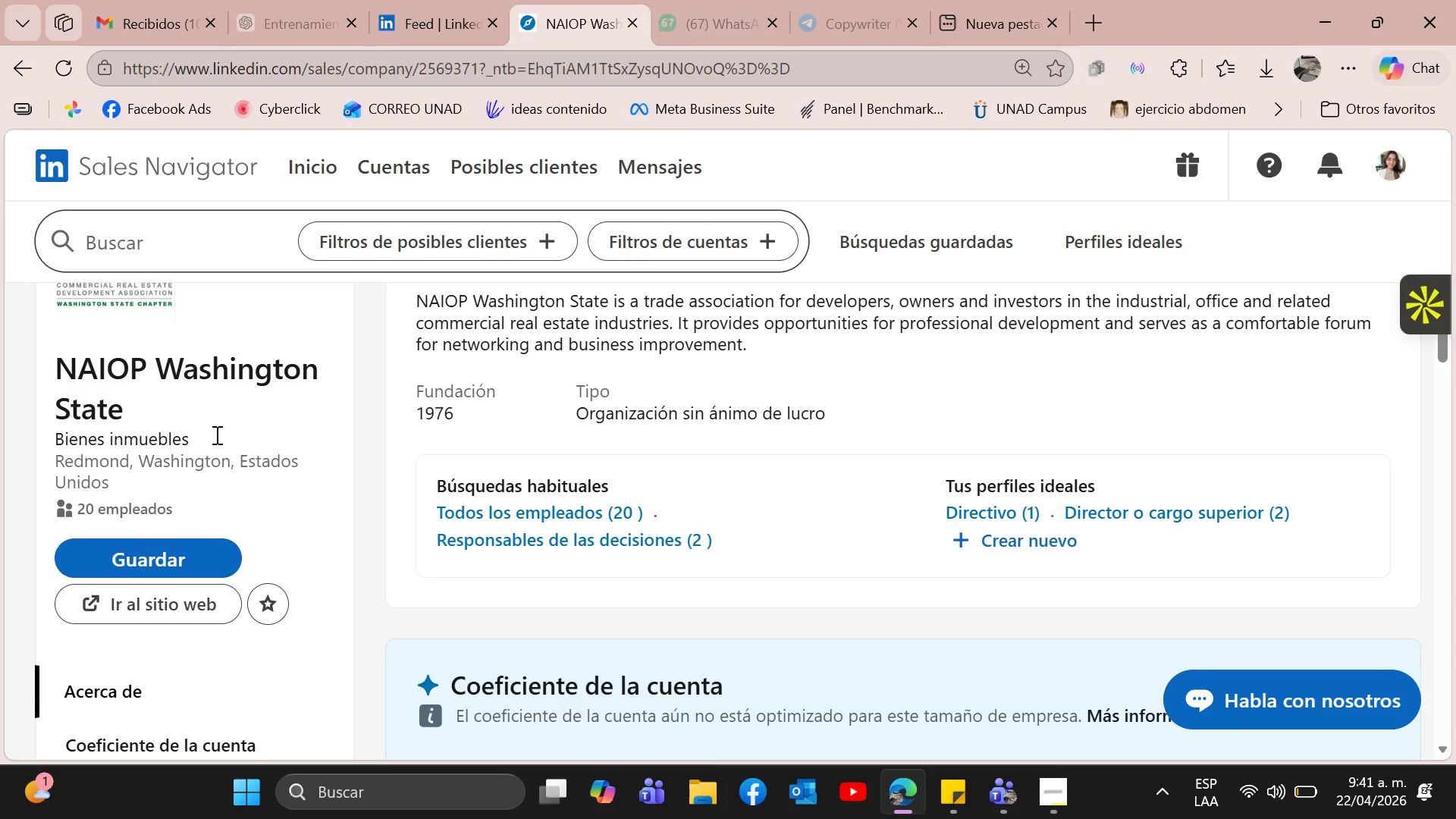 
scroll: coordinate [268, 432], scroll_direction: up, amount: 4.0
 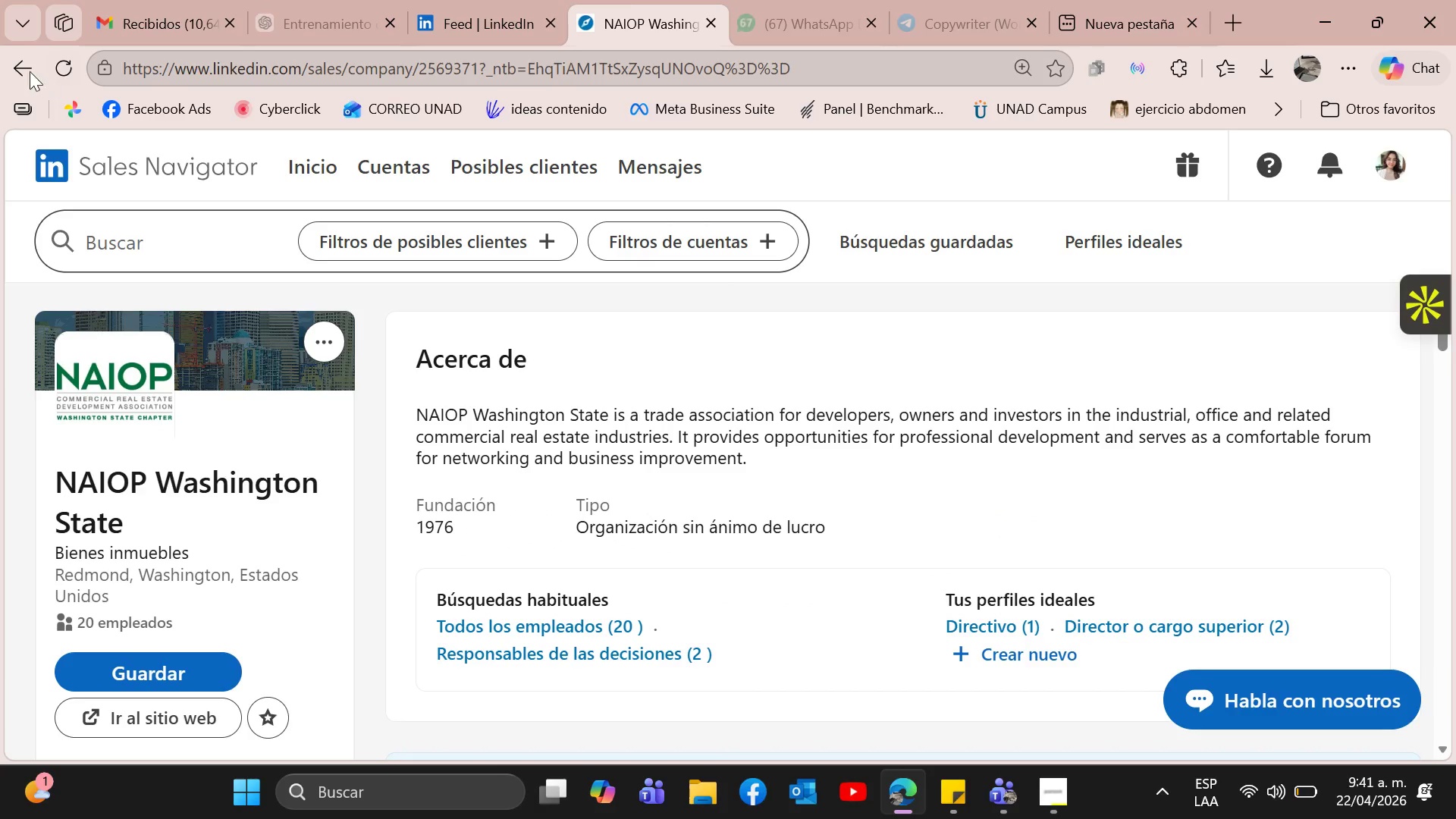 